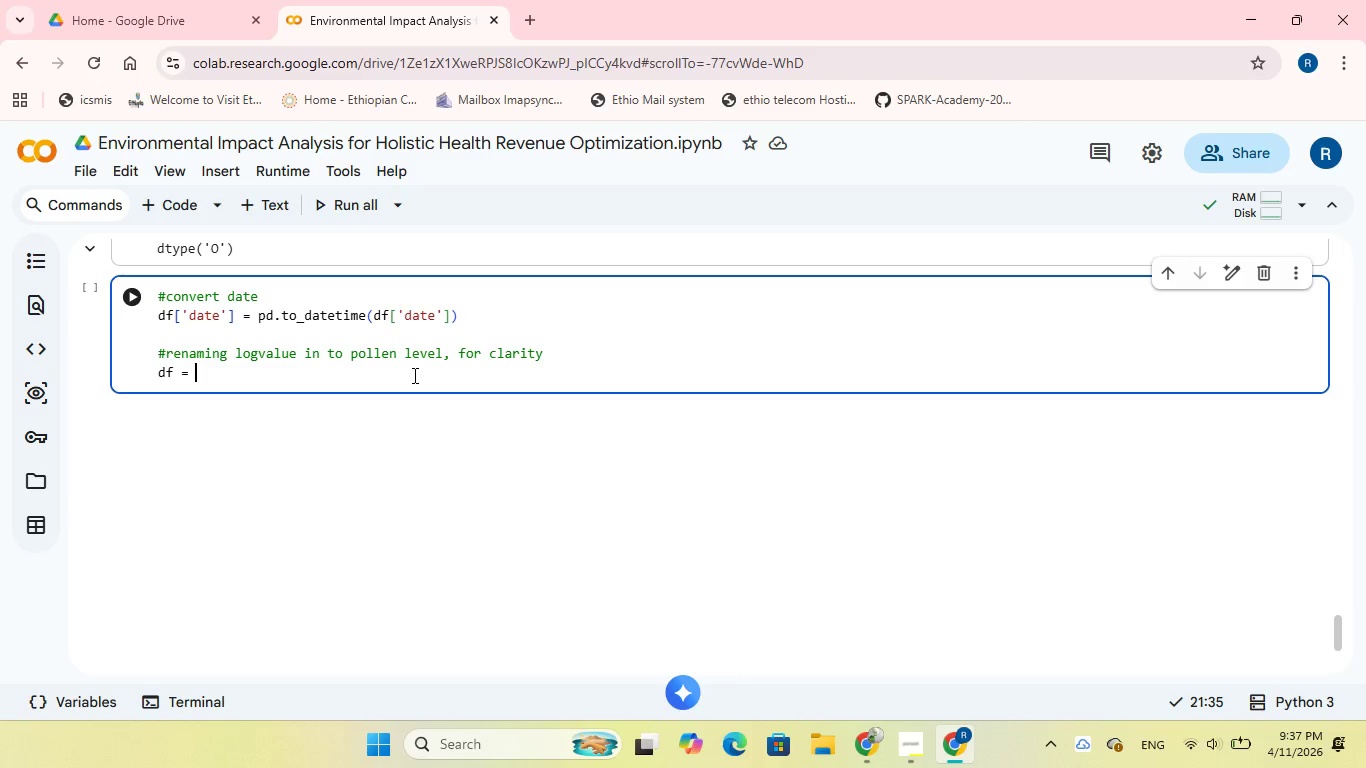 
wait(6.81)
 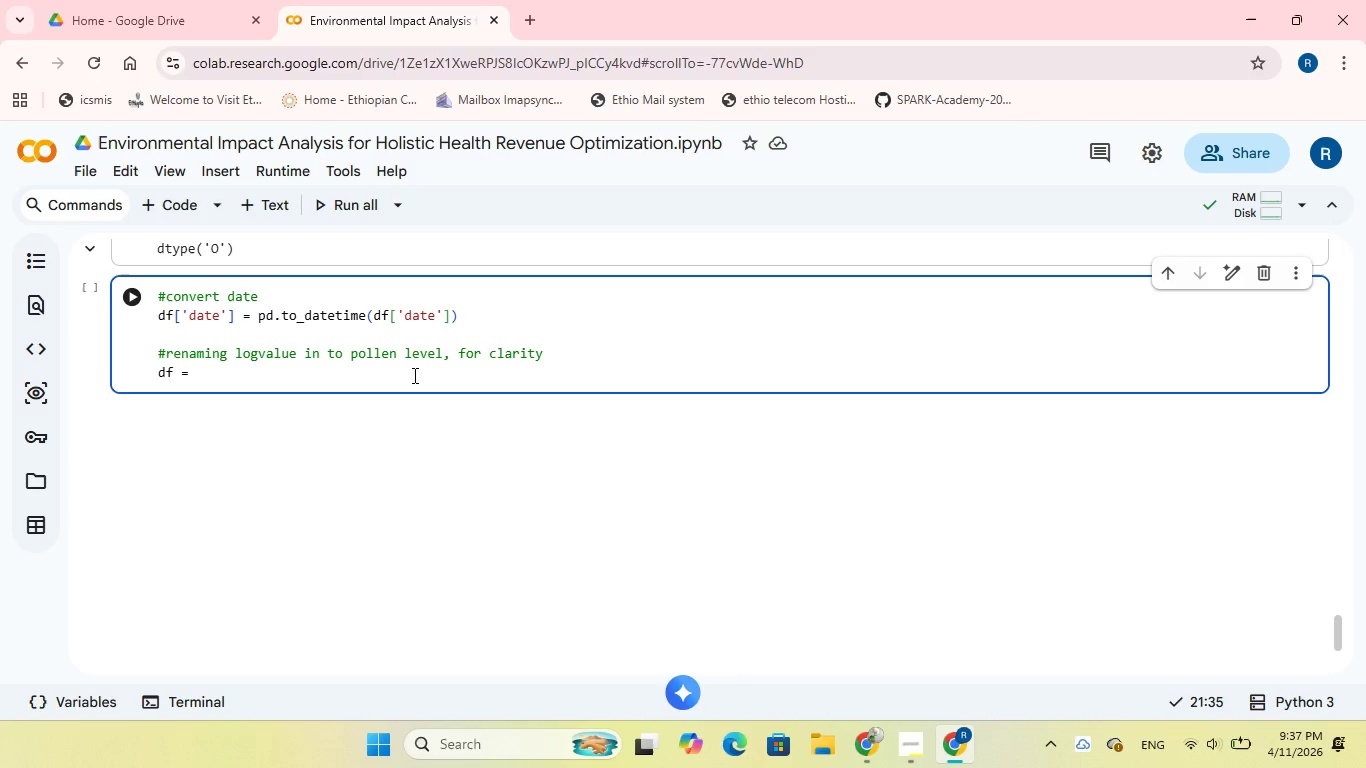 
type(df.renme(columns={)
 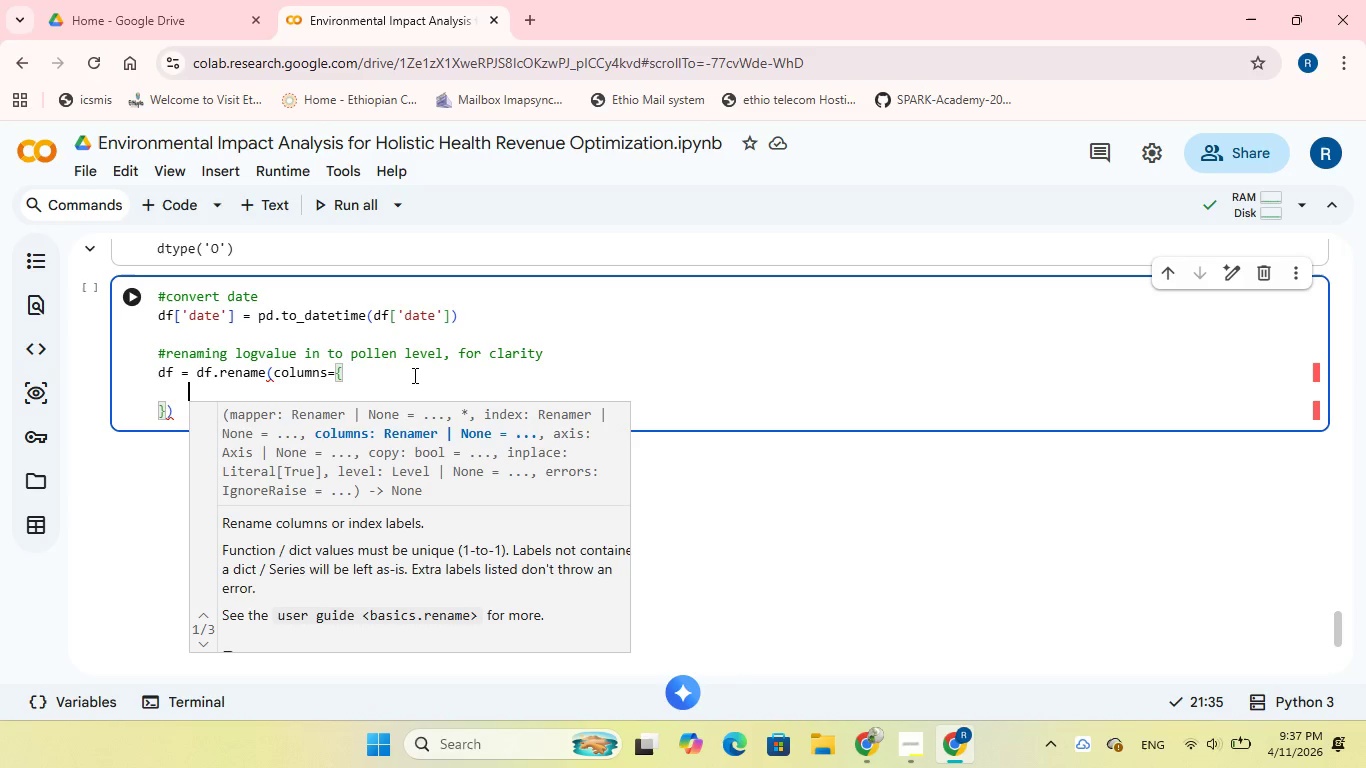 
hold_key(key=A, duration=0.31)
 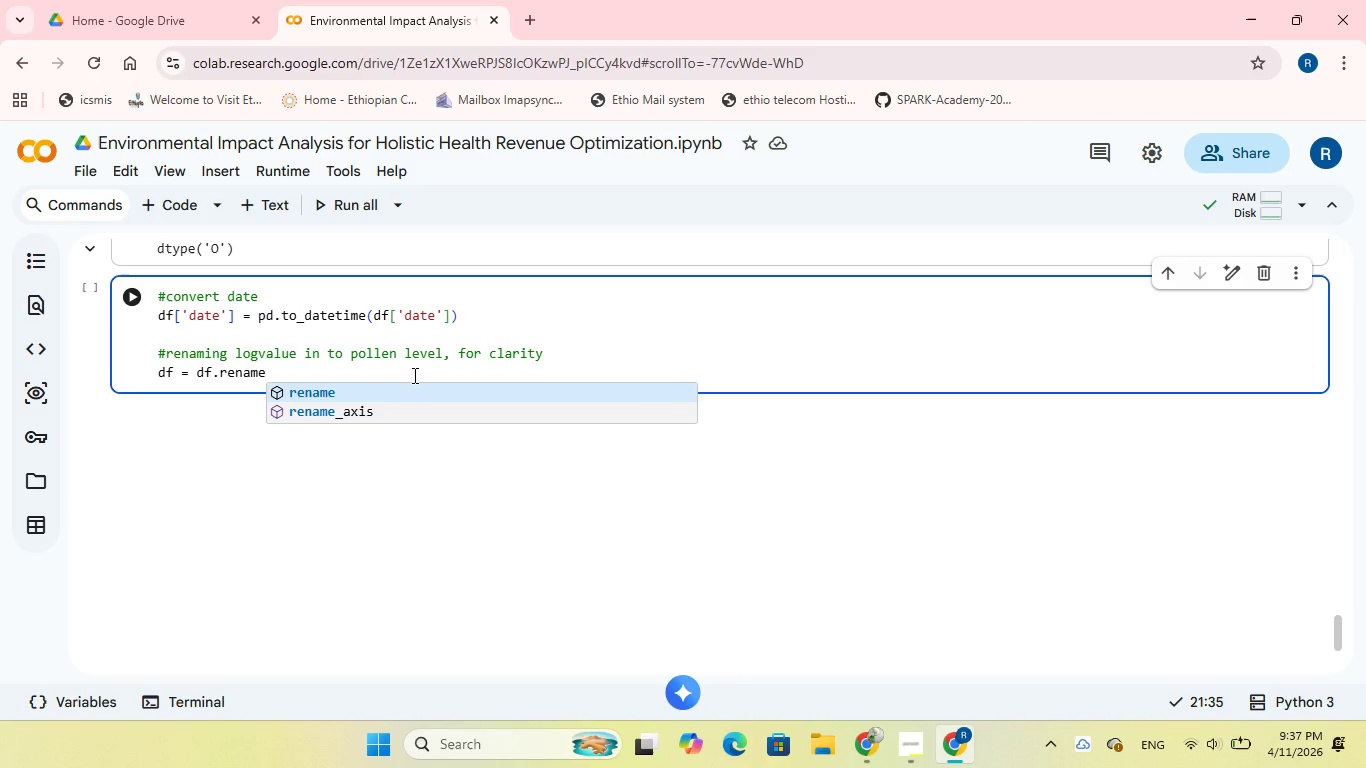 
key(Enter)
 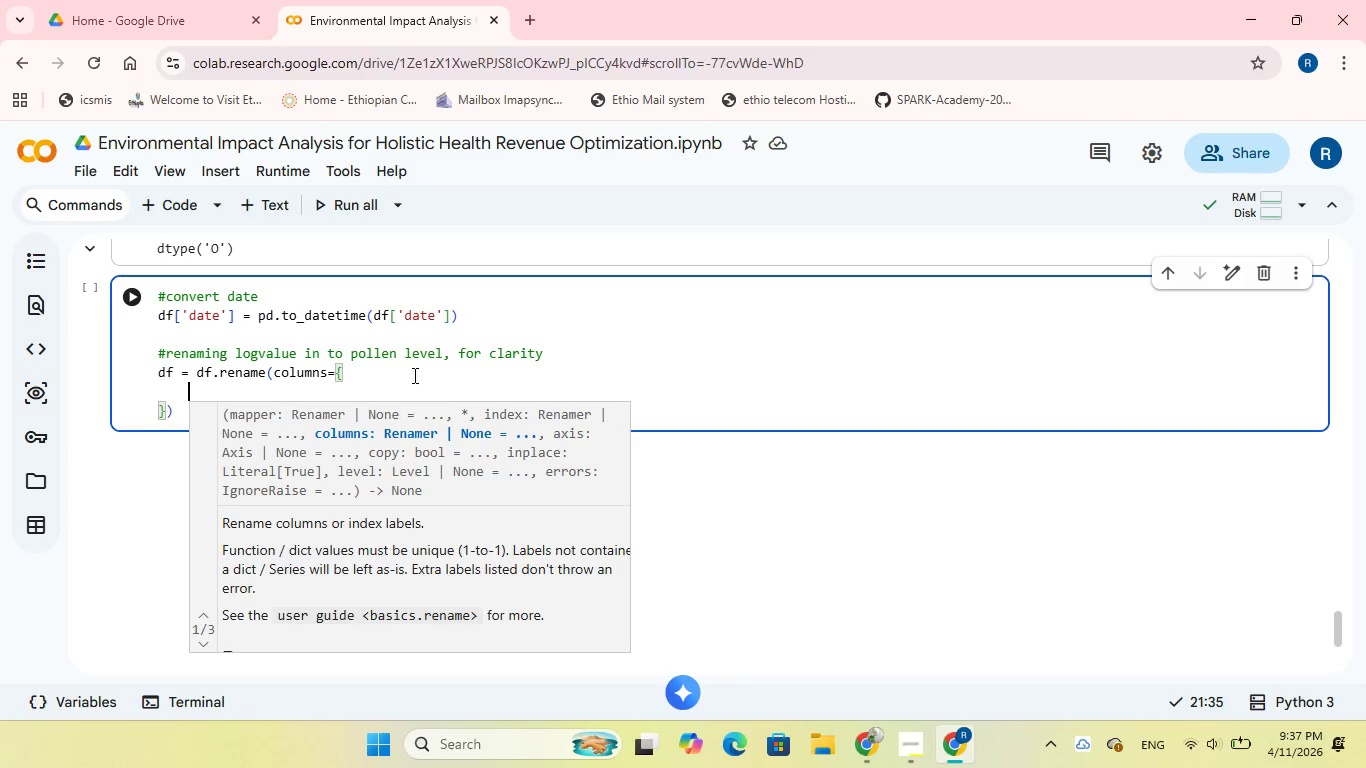 
key(Shift+Quote)
 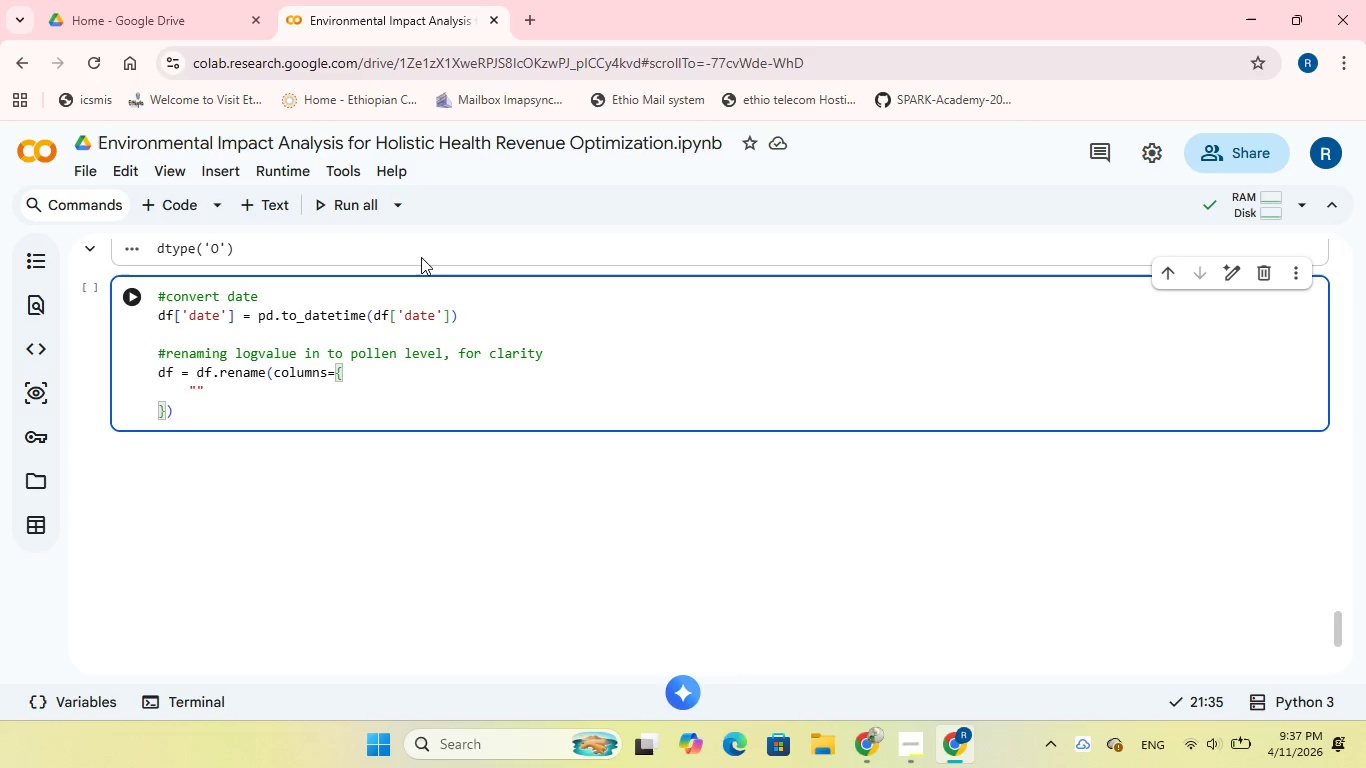 
scroll: coordinate [592, 335], scroll_direction: up, amount: 5.0
 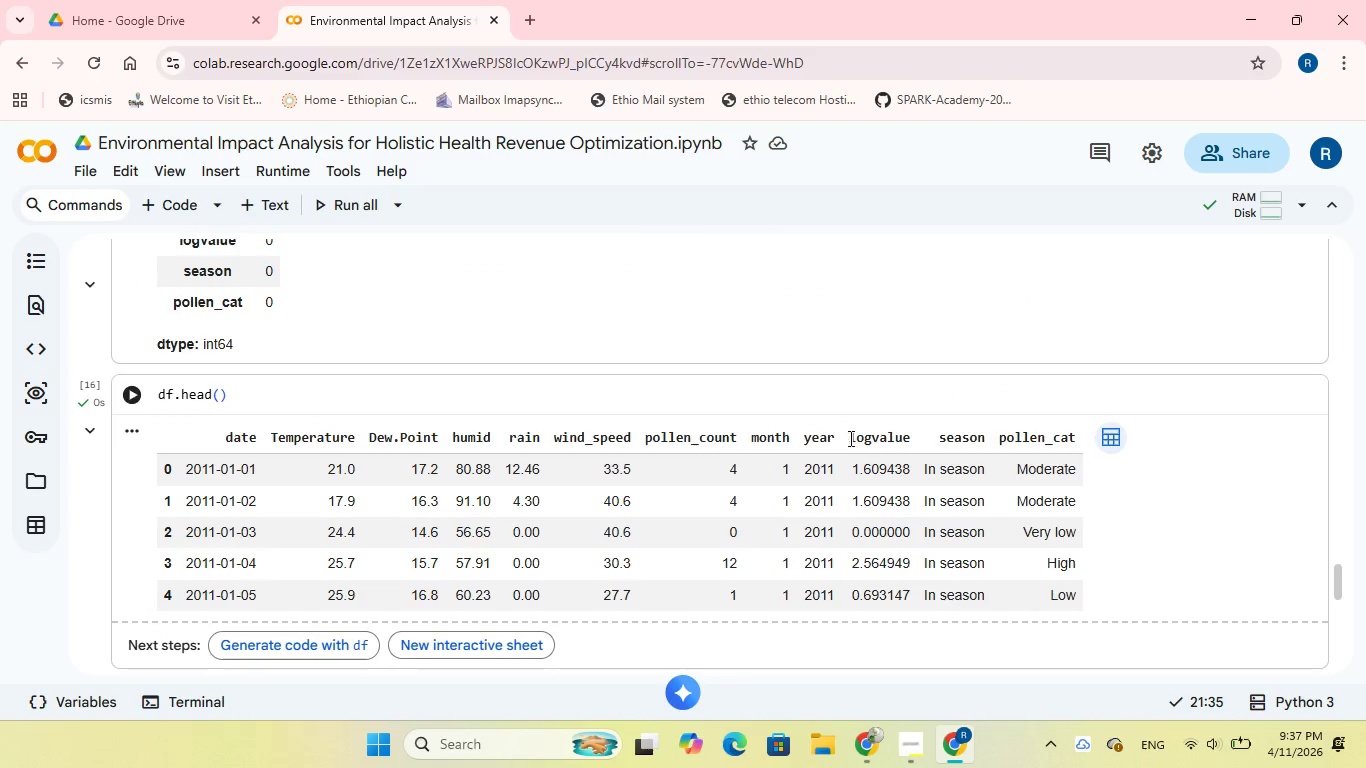 
left_click_drag(start_coordinate=[852, 436], to_coordinate=[911, 444])
 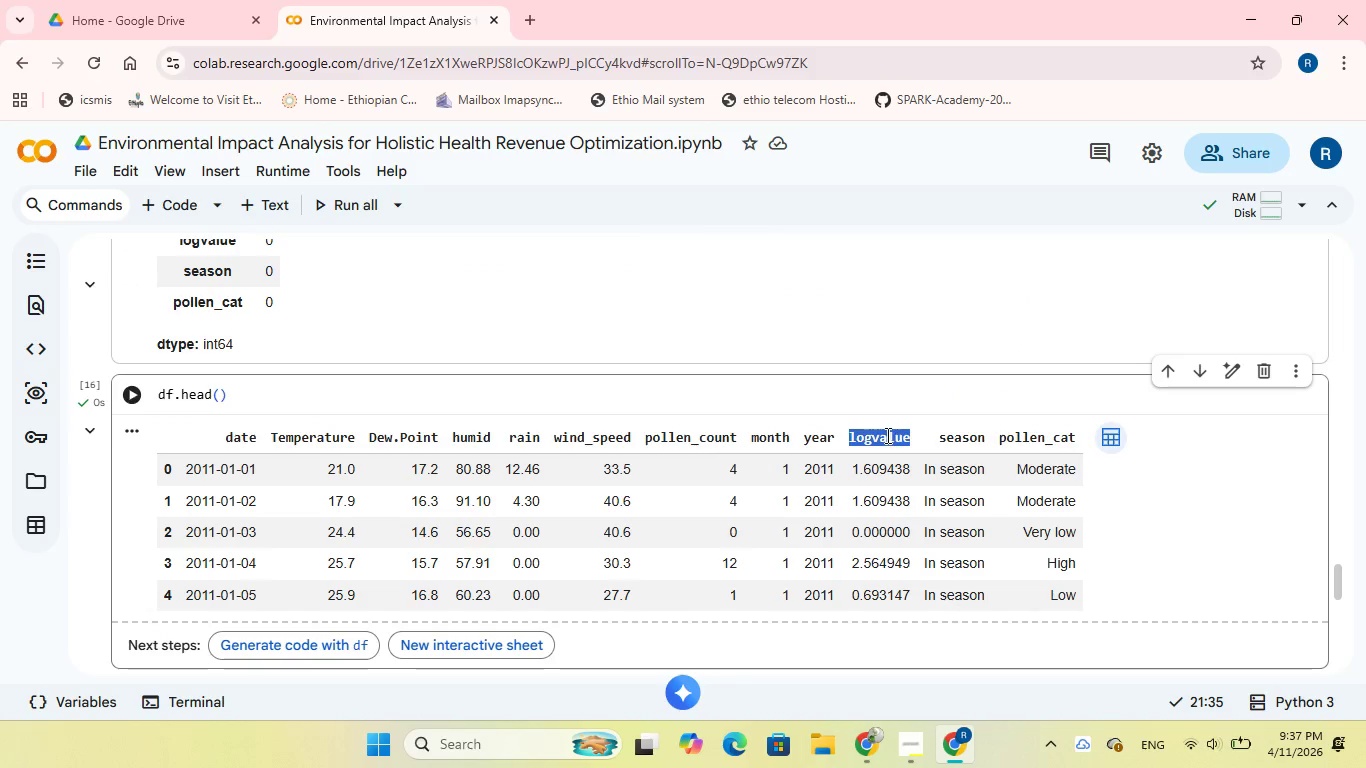 
mouse_move([896, 456])
 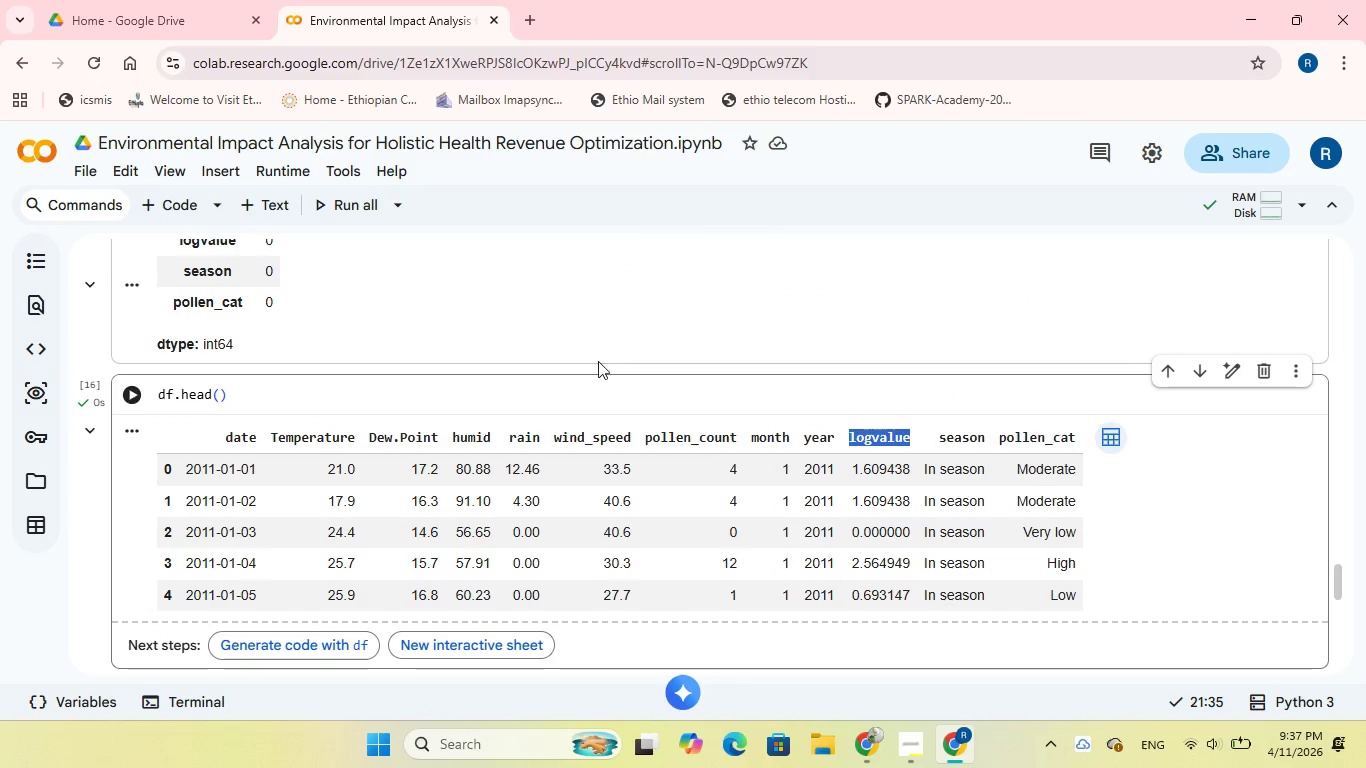 
scroll: coordinate [589, 372], scroll_direction: down, amount: 5.0
 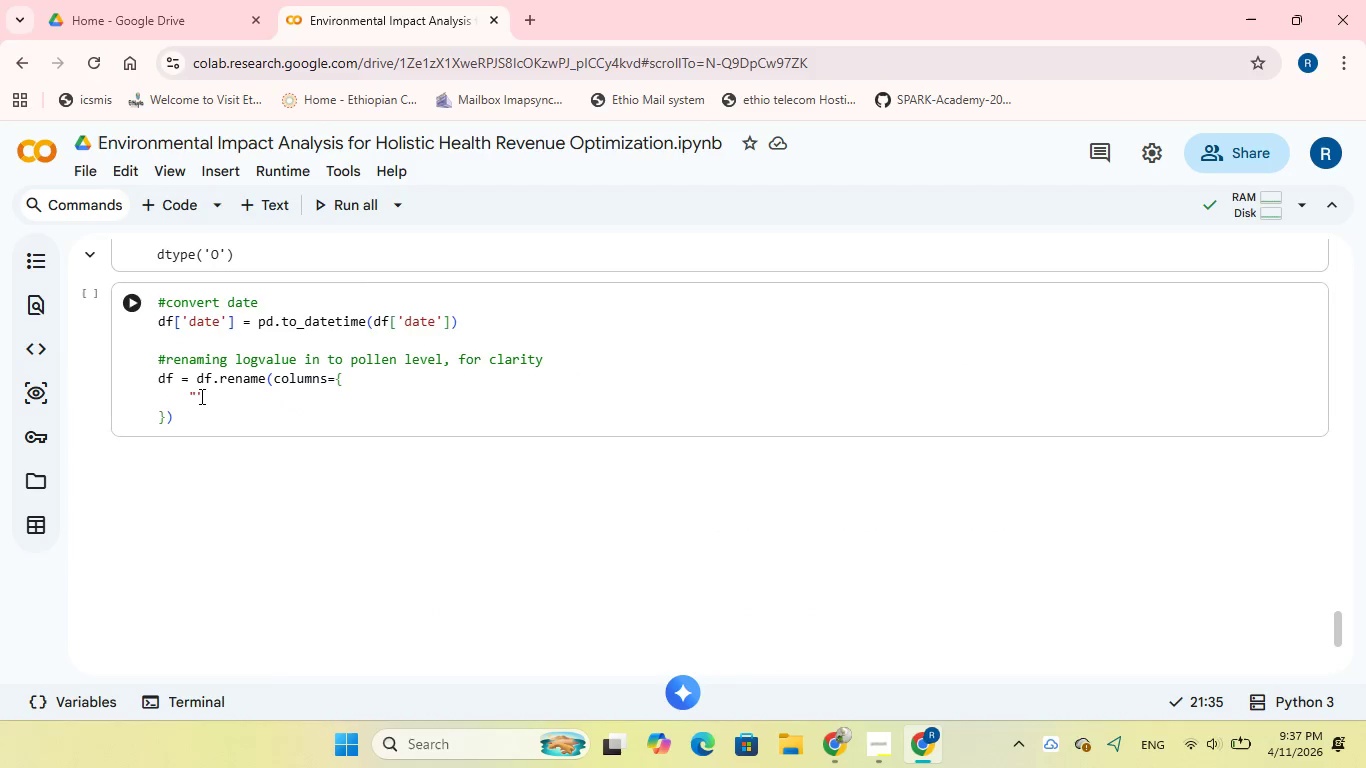 
left_click([196, 397])
 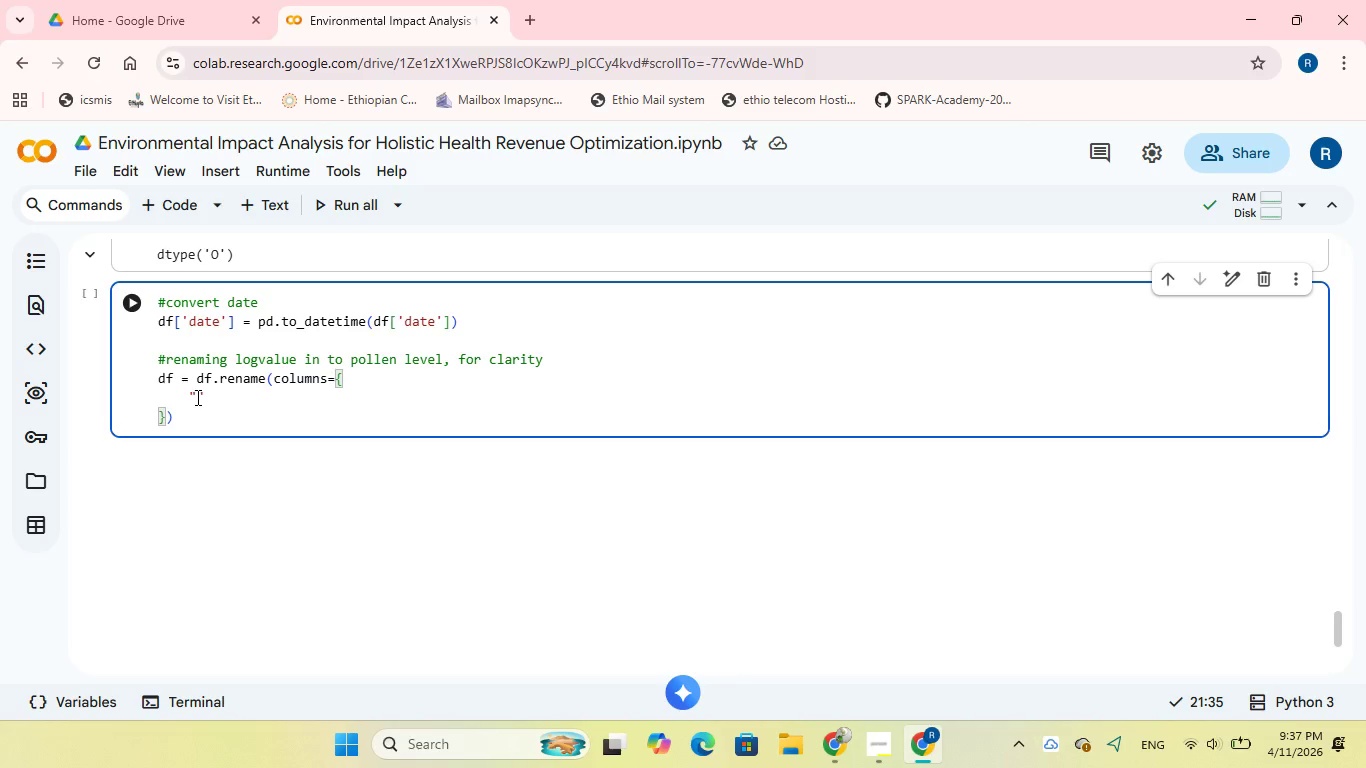 
key(Control+V)
 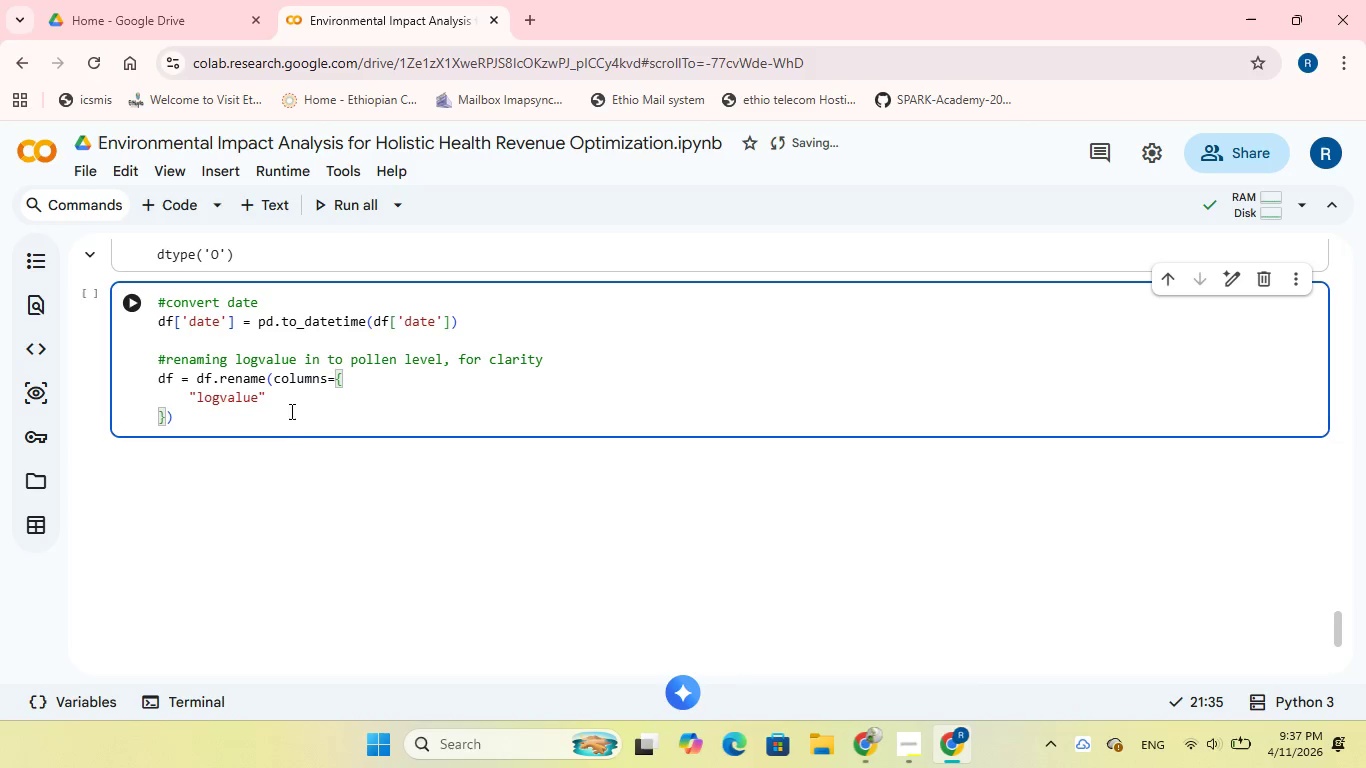 
left_click([284, 397])
 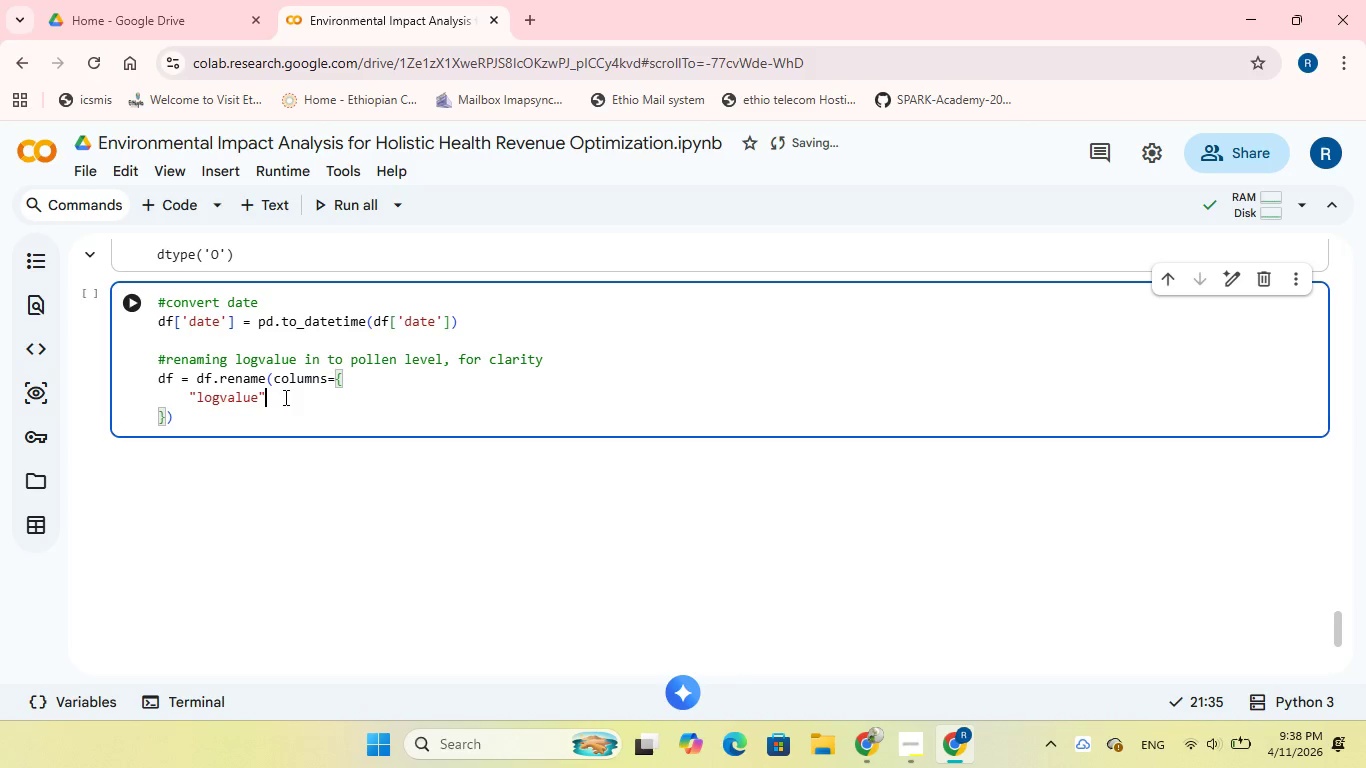 
key(Shift+ShiftRight)
 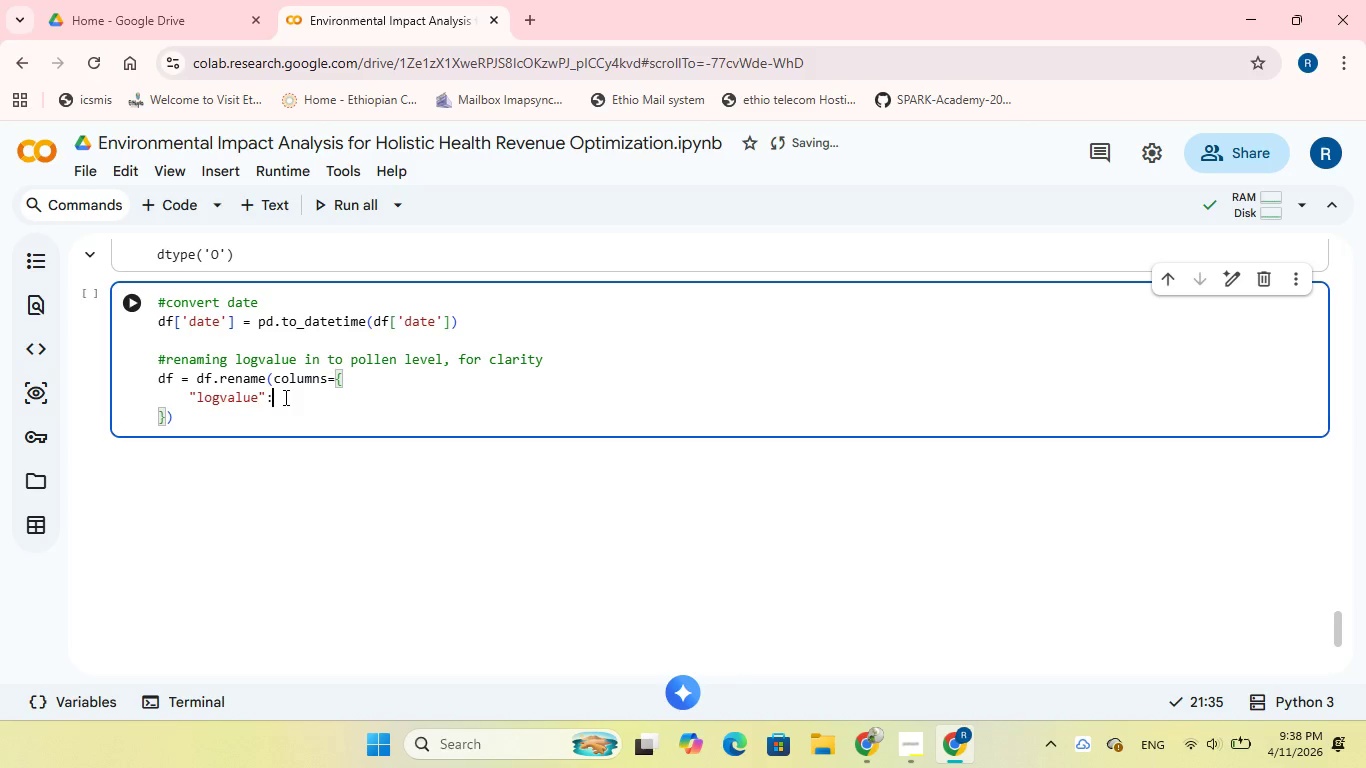 
key(Shift+Semicolon)
 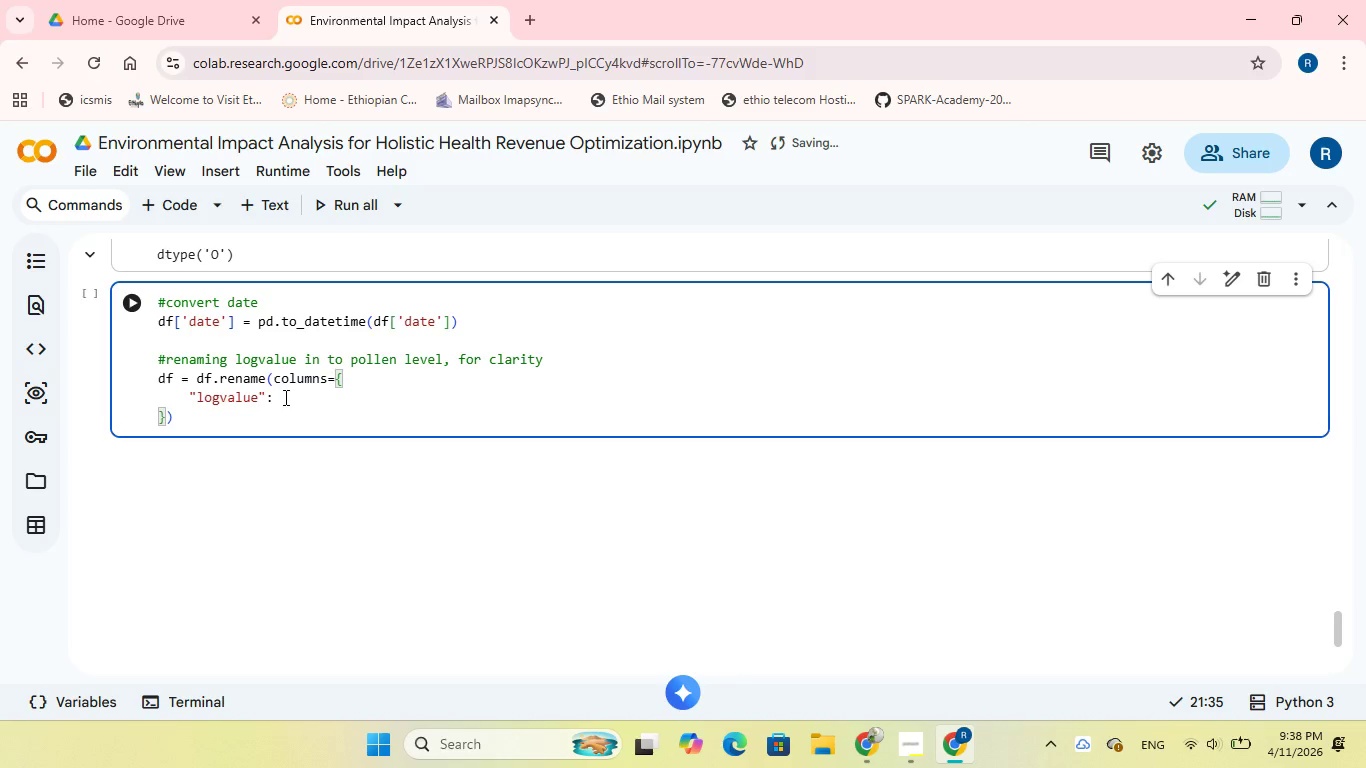 
key(Shift+Quote)
 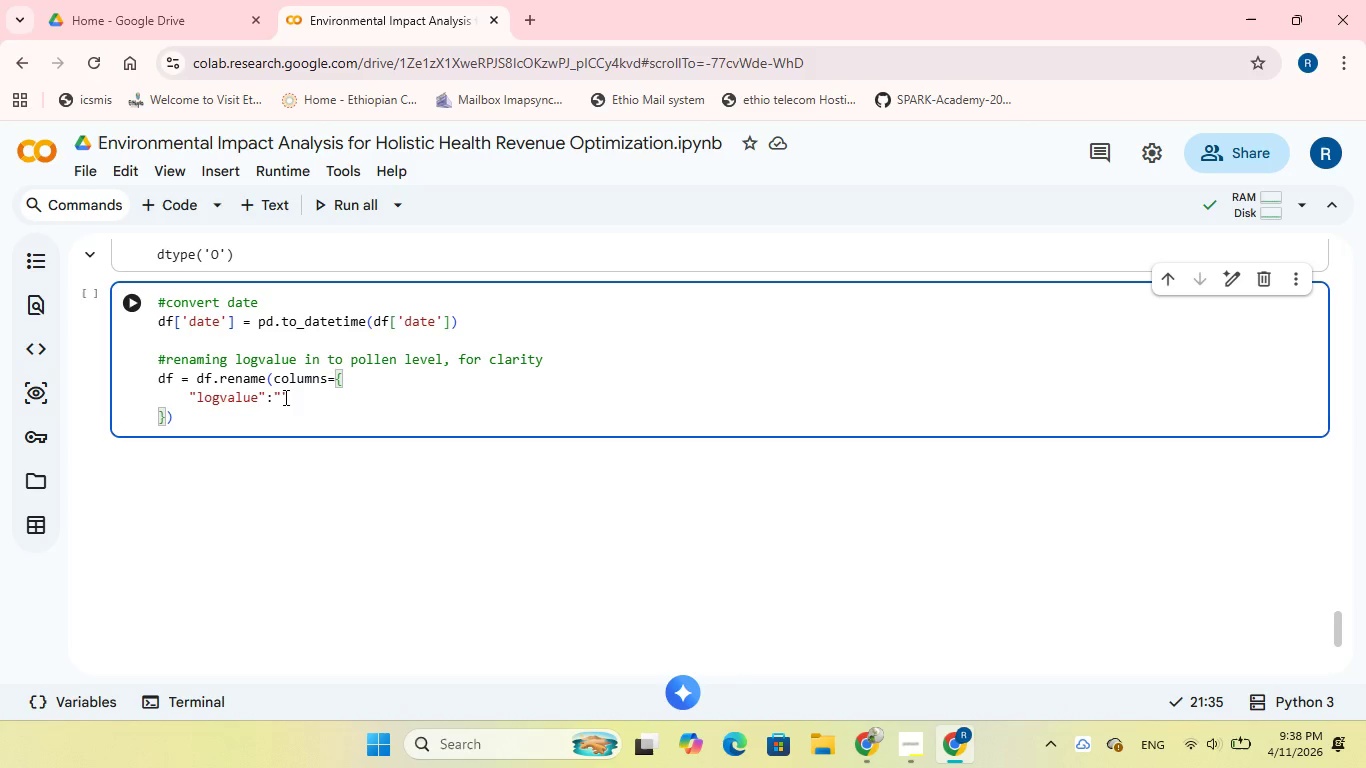 
type(pollen_level)
 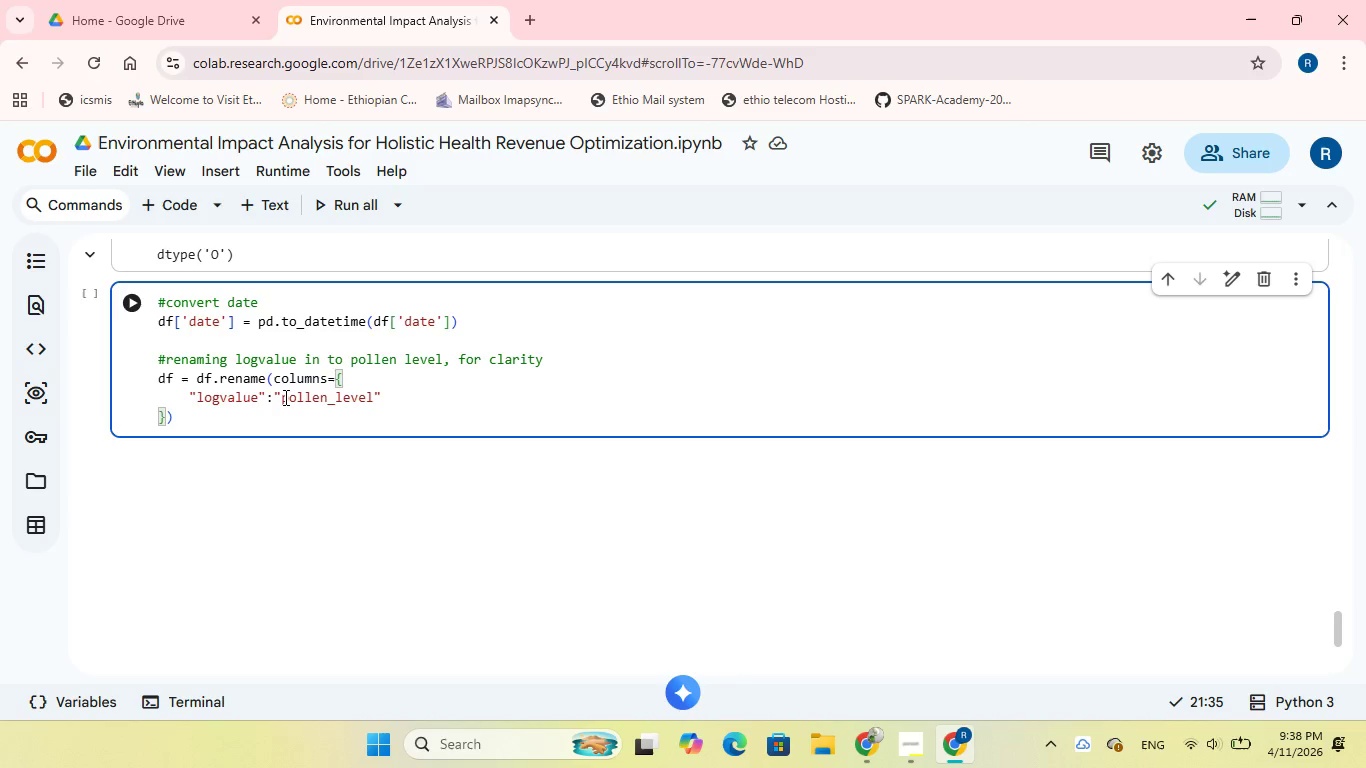 
key(ArrowRight)
 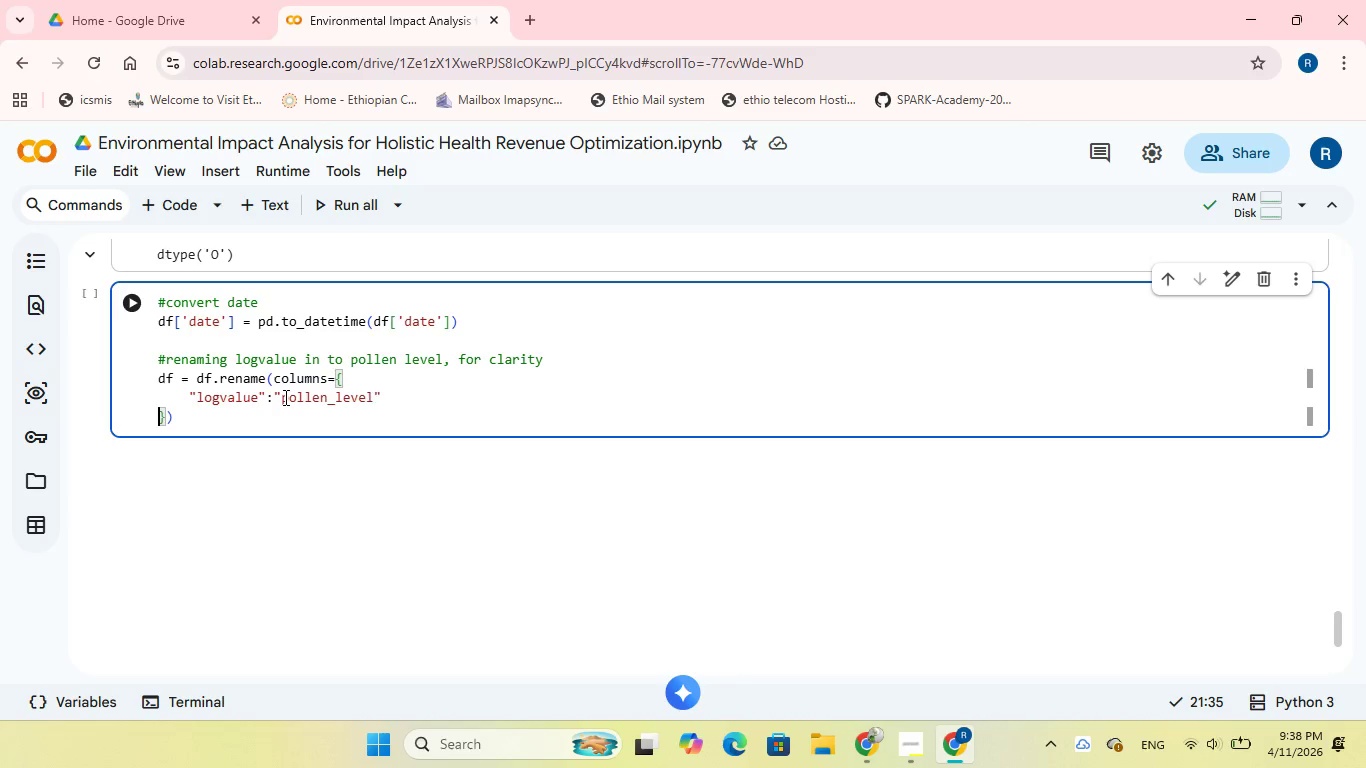 
key(ArrowRight)
 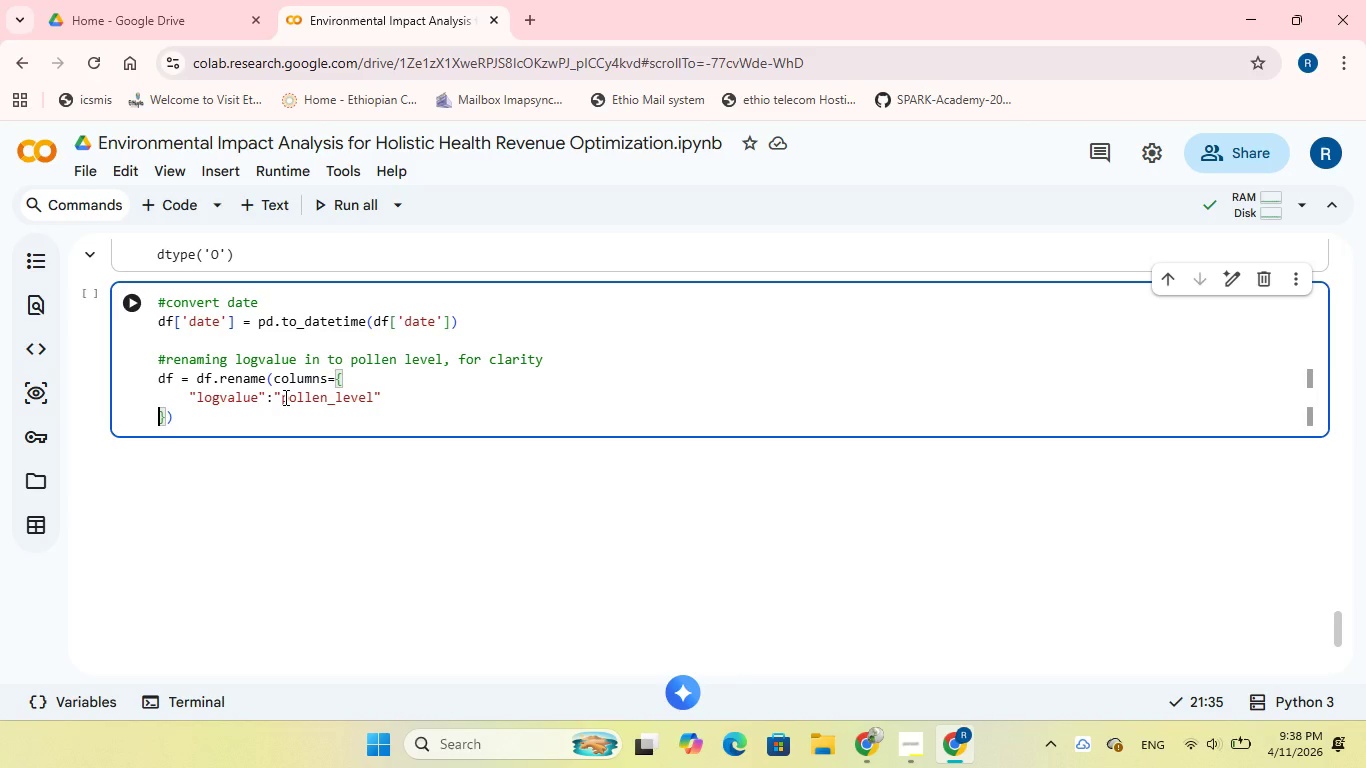 
left_click([233, 420])
 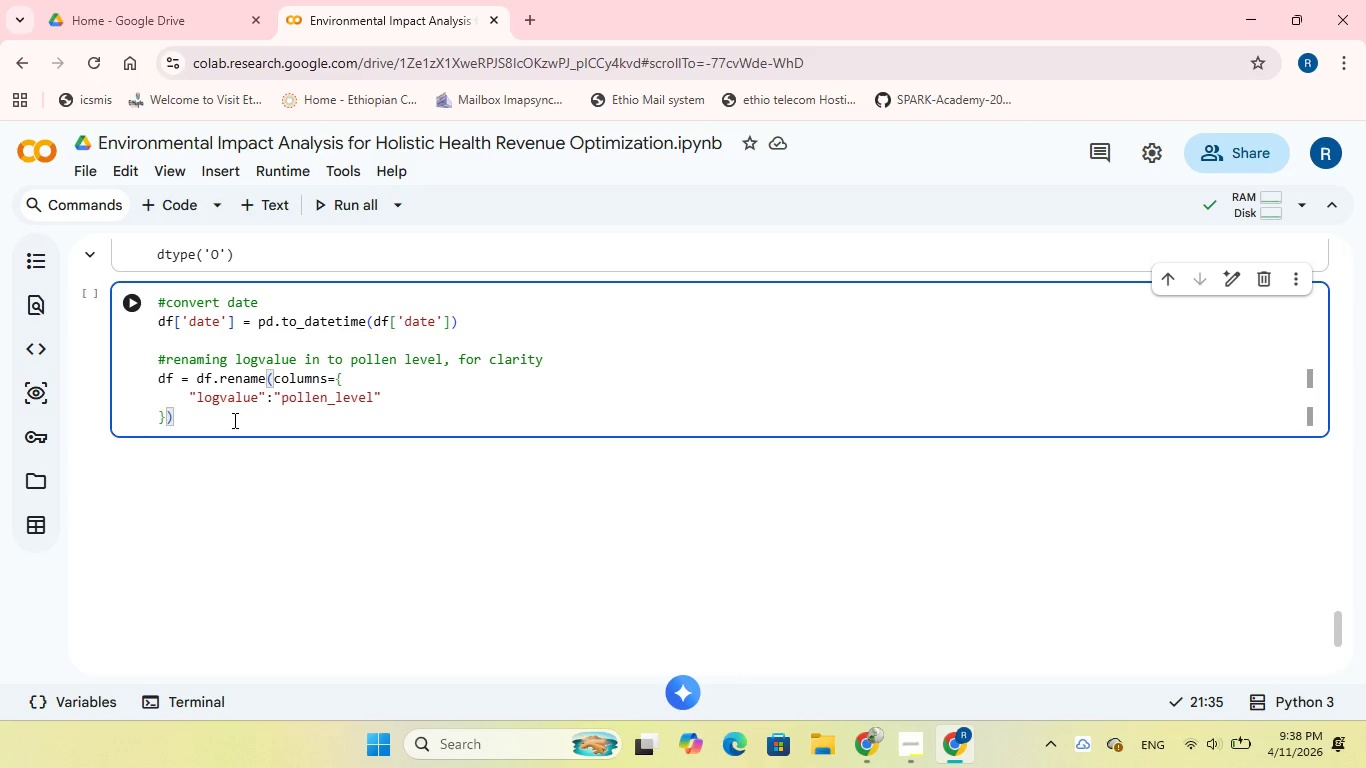 
key(Enter)
 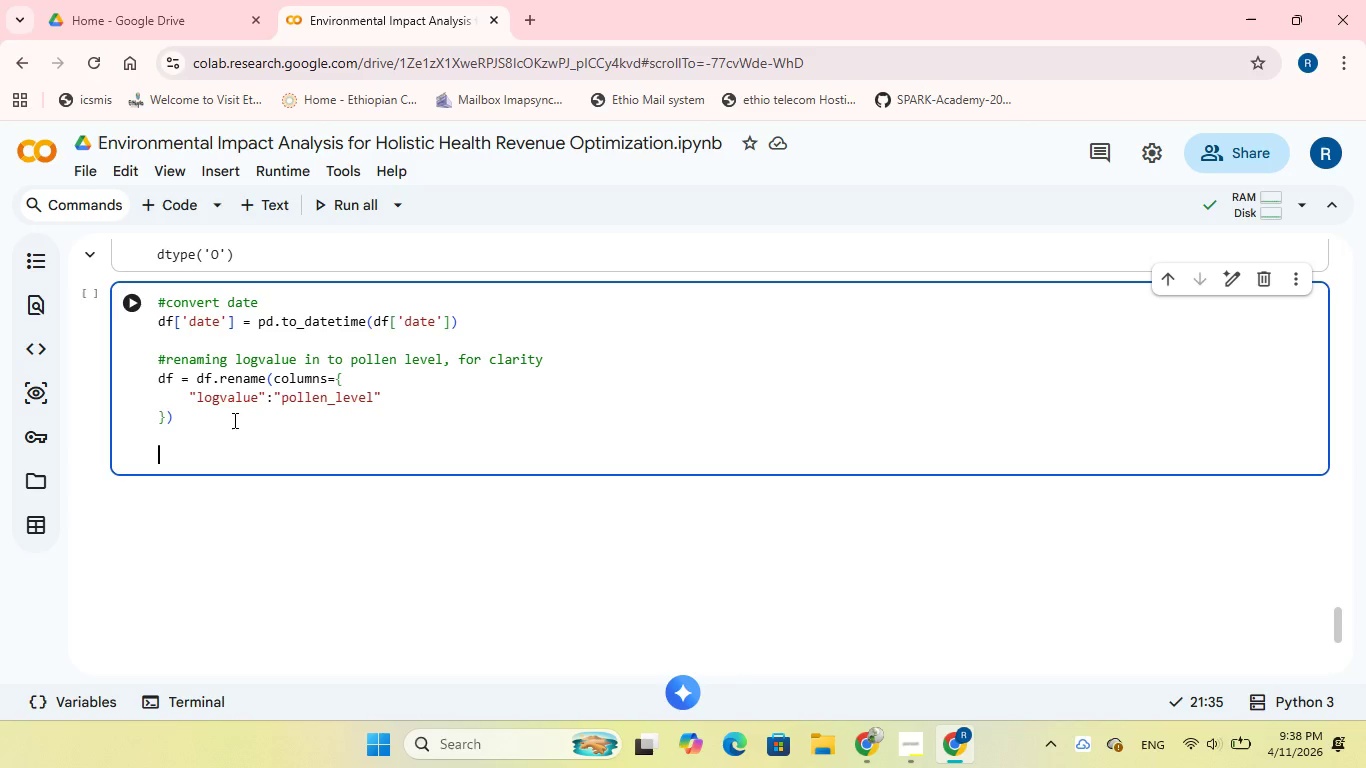 
key(Enter)
 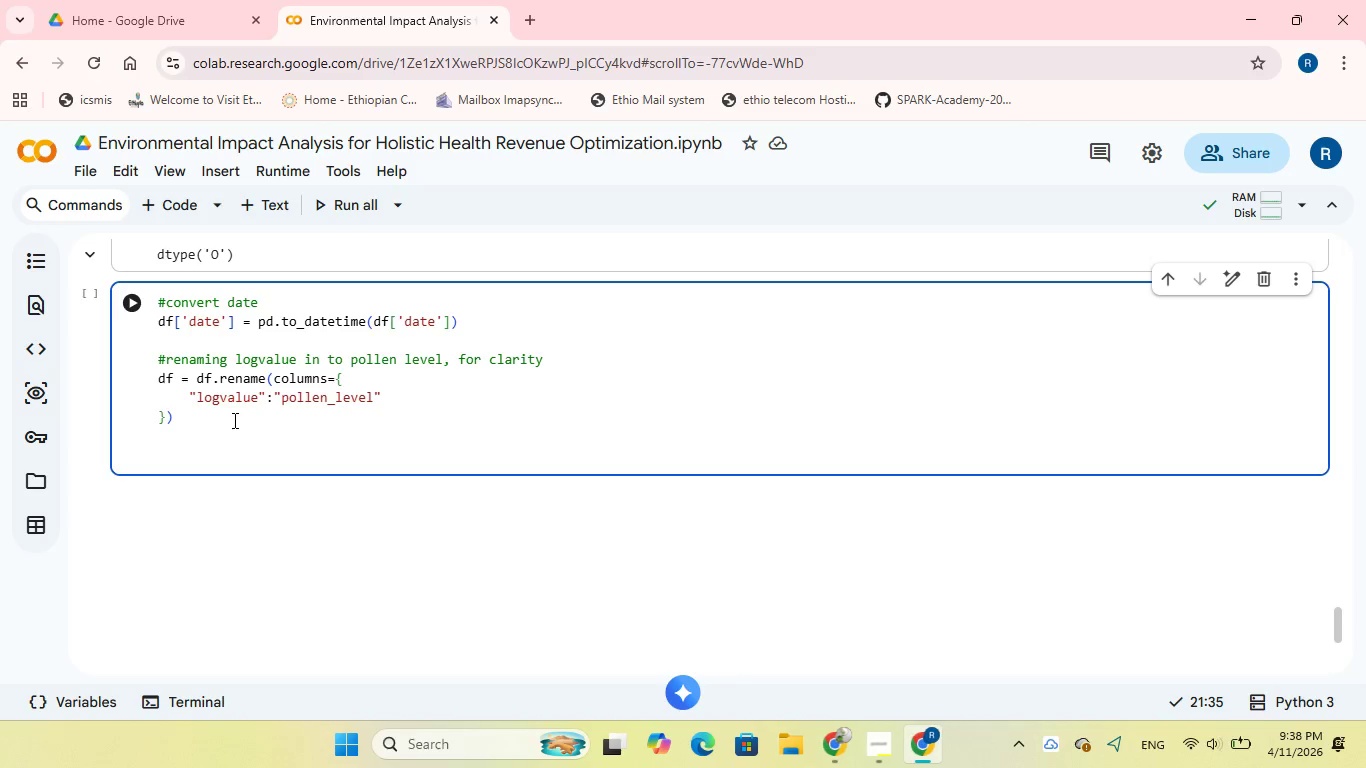 
type(df.head()
 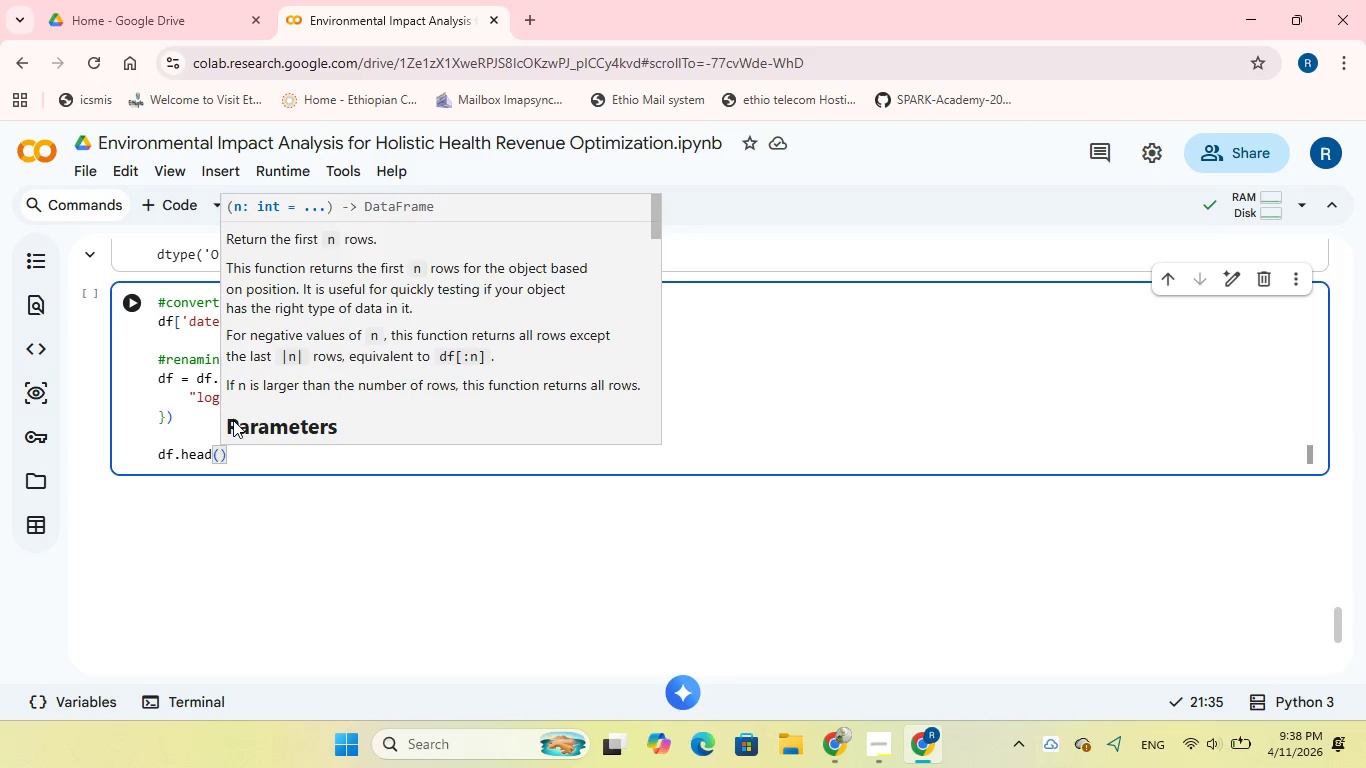 
left_click([127, 293])
 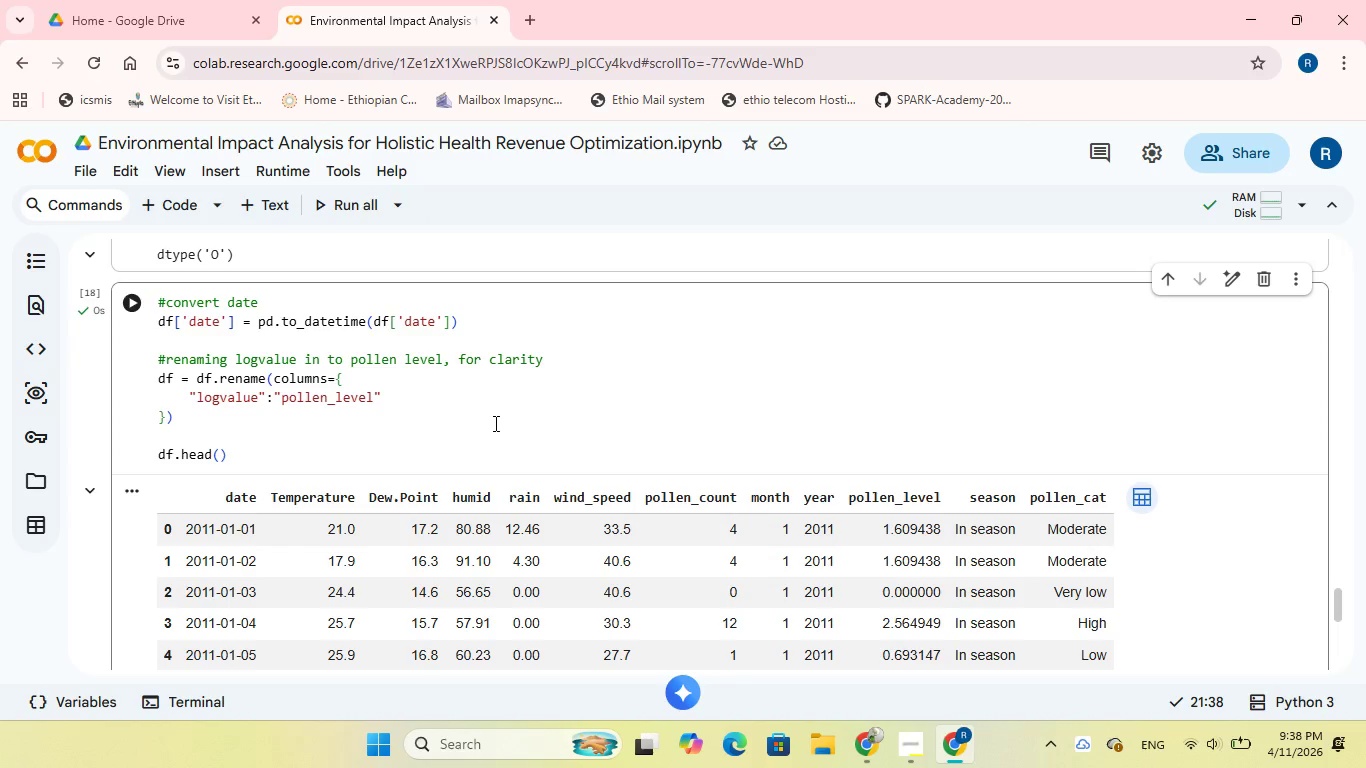 
scroll: coordinate [494, 423], scroll_direction: down, amount: 1.0
 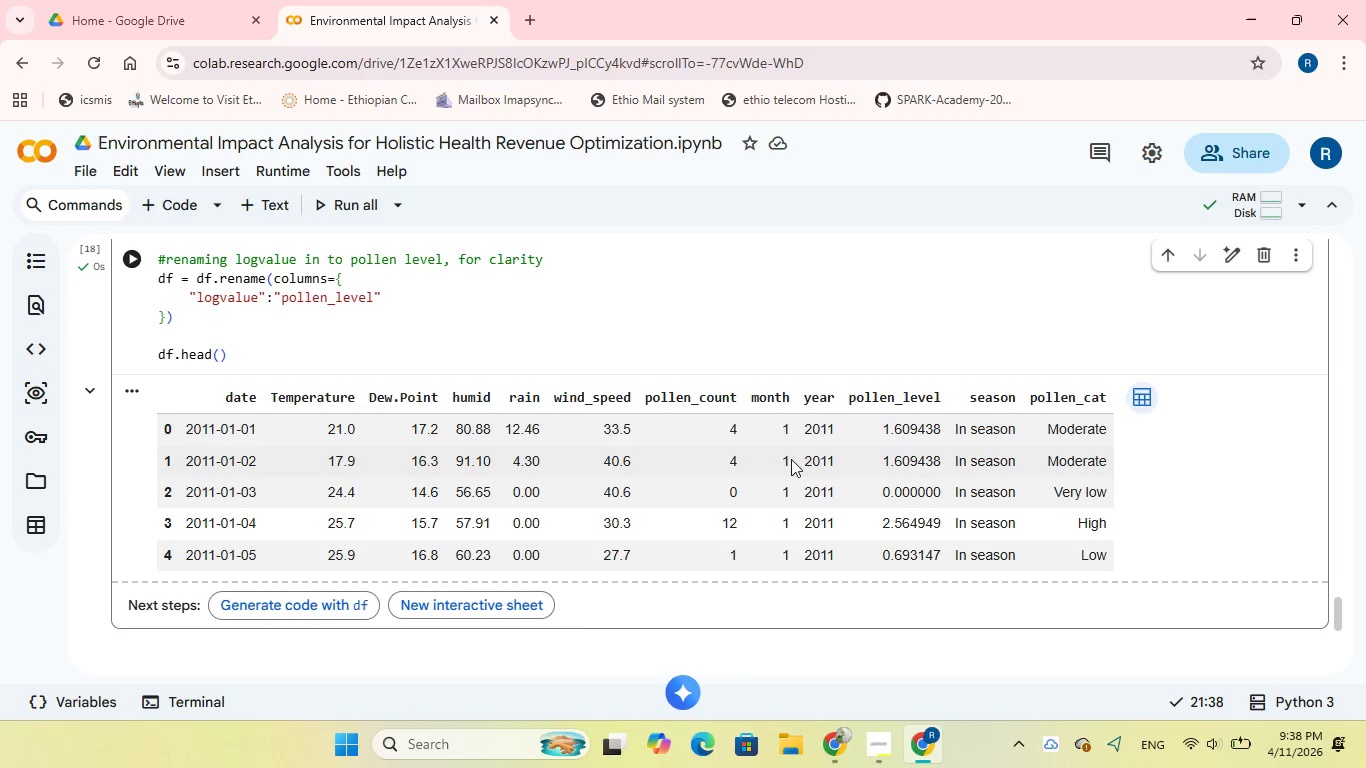 
wait(7.39)
 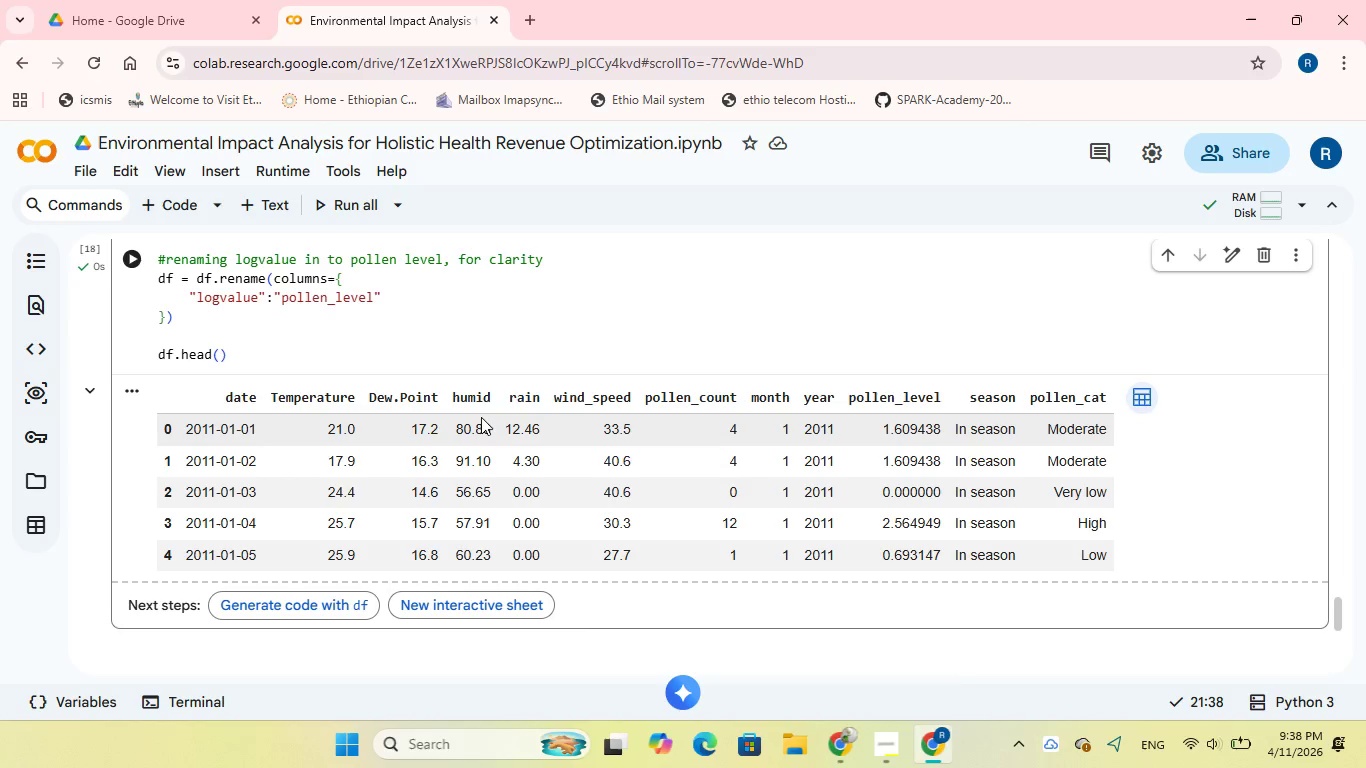 
scroll: coordinate [778, 467], scroll_direction: down, amount: 1.0
 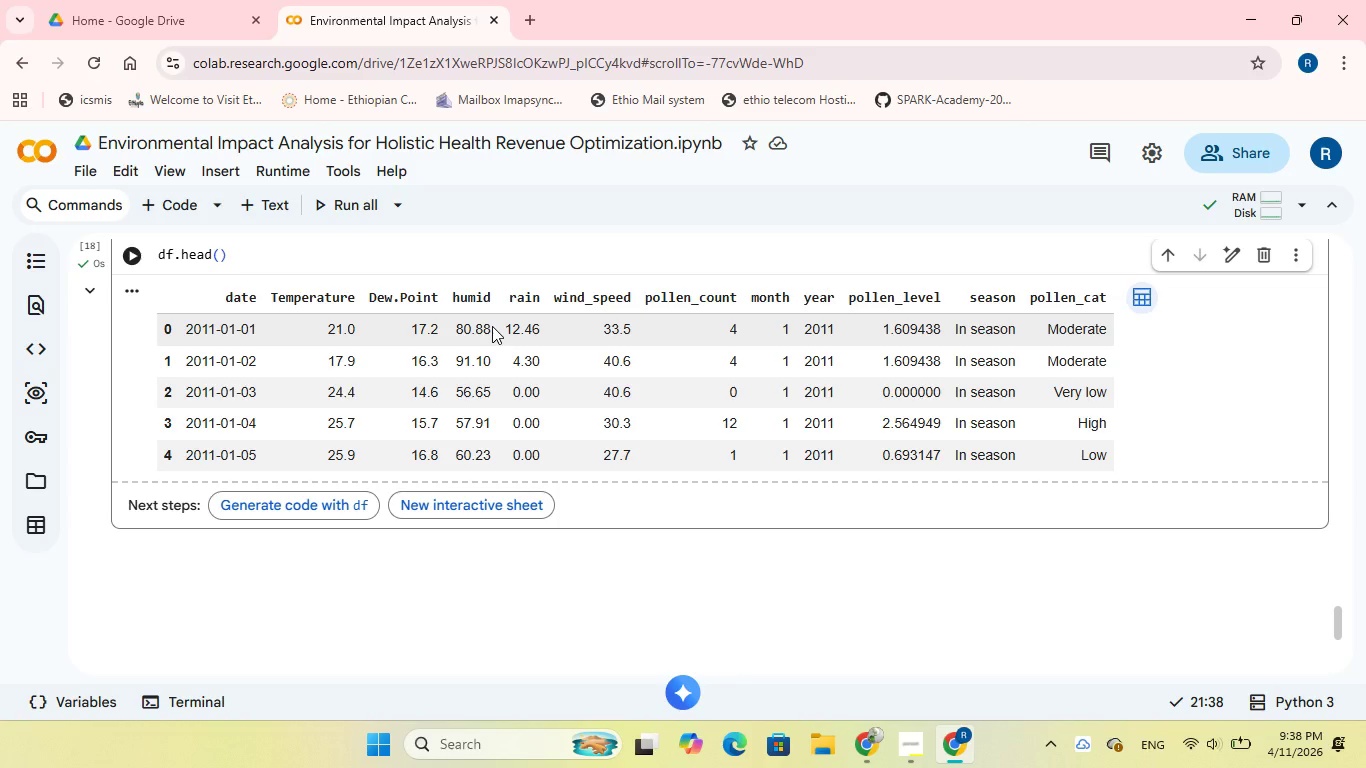 
wait(5.05)
 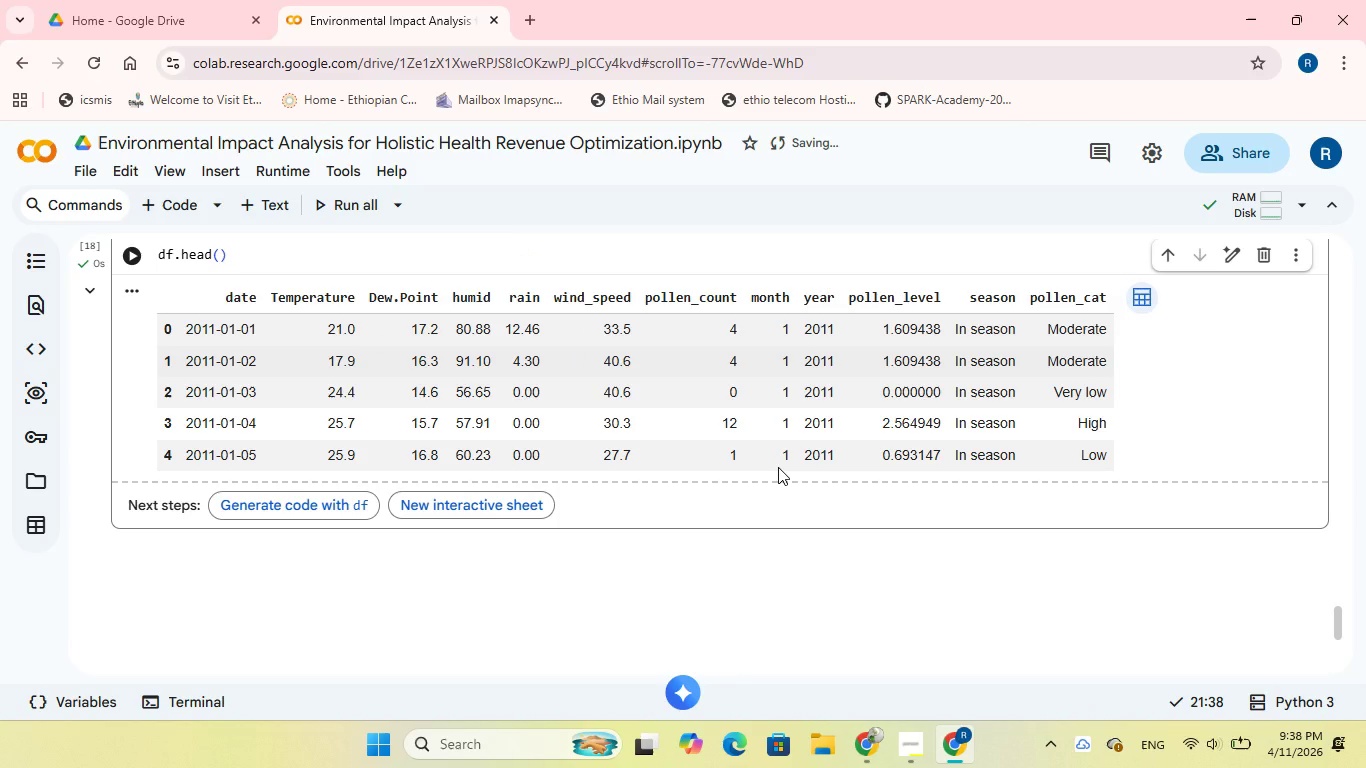 
scroll: coordinate [447, 346], scroll_direction: up, amount: 3.0
 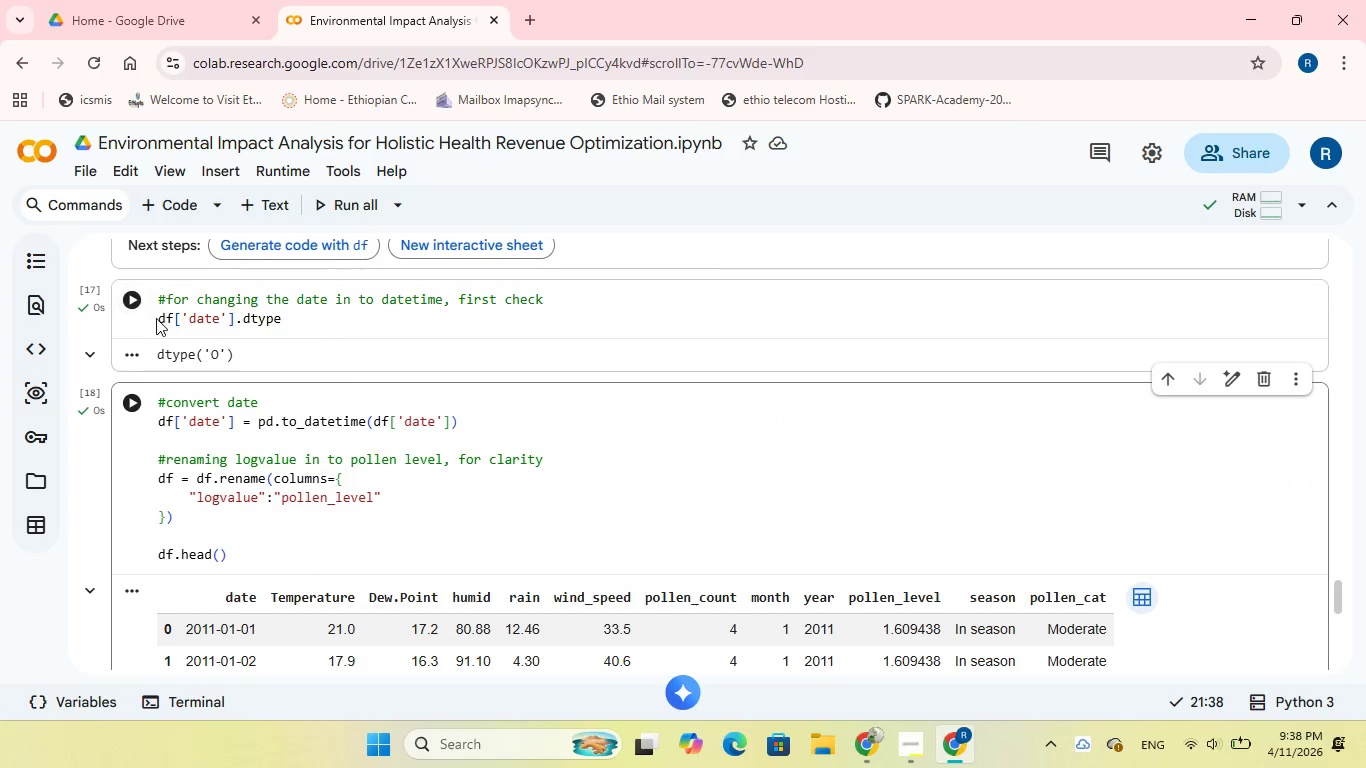 
left_click_drag(start_coordinate=[161, 321], to_coordinate=[272, 333])
 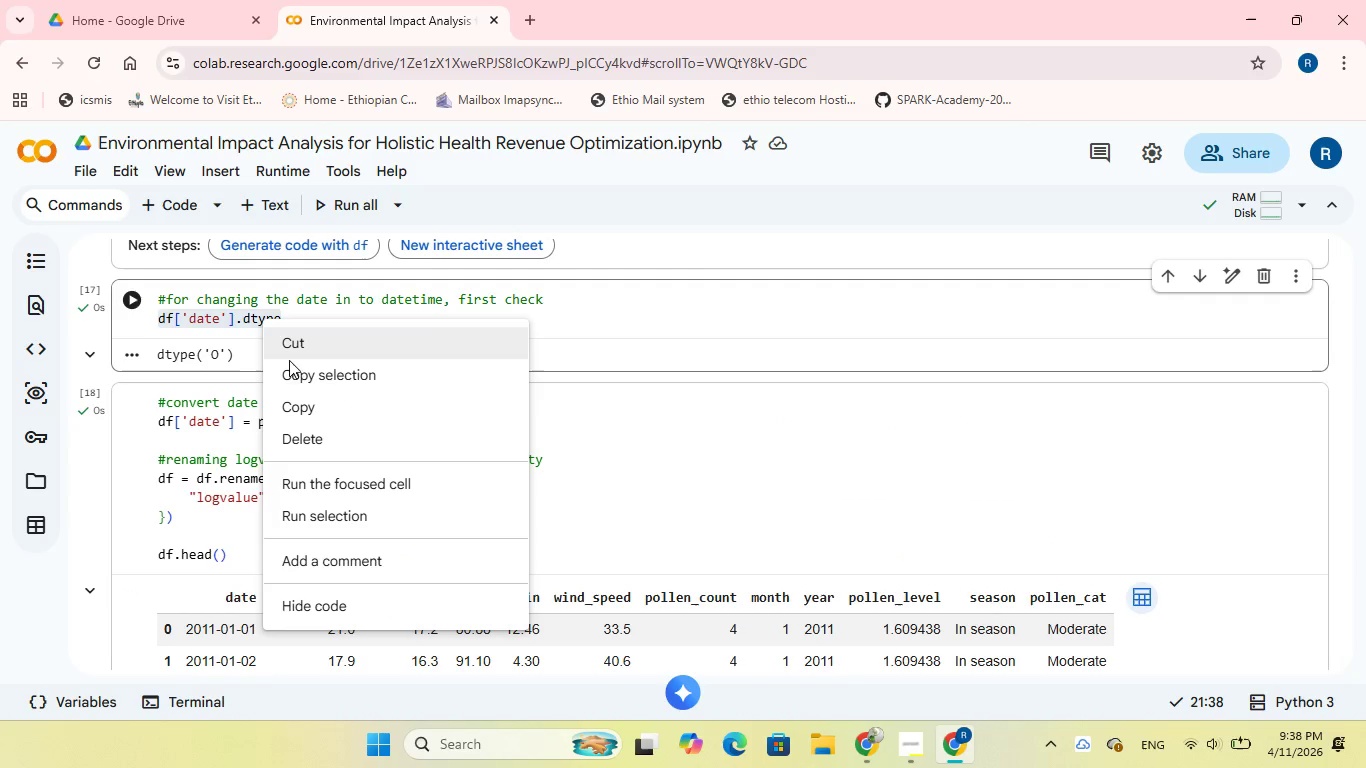 
left_click([298, 373])
 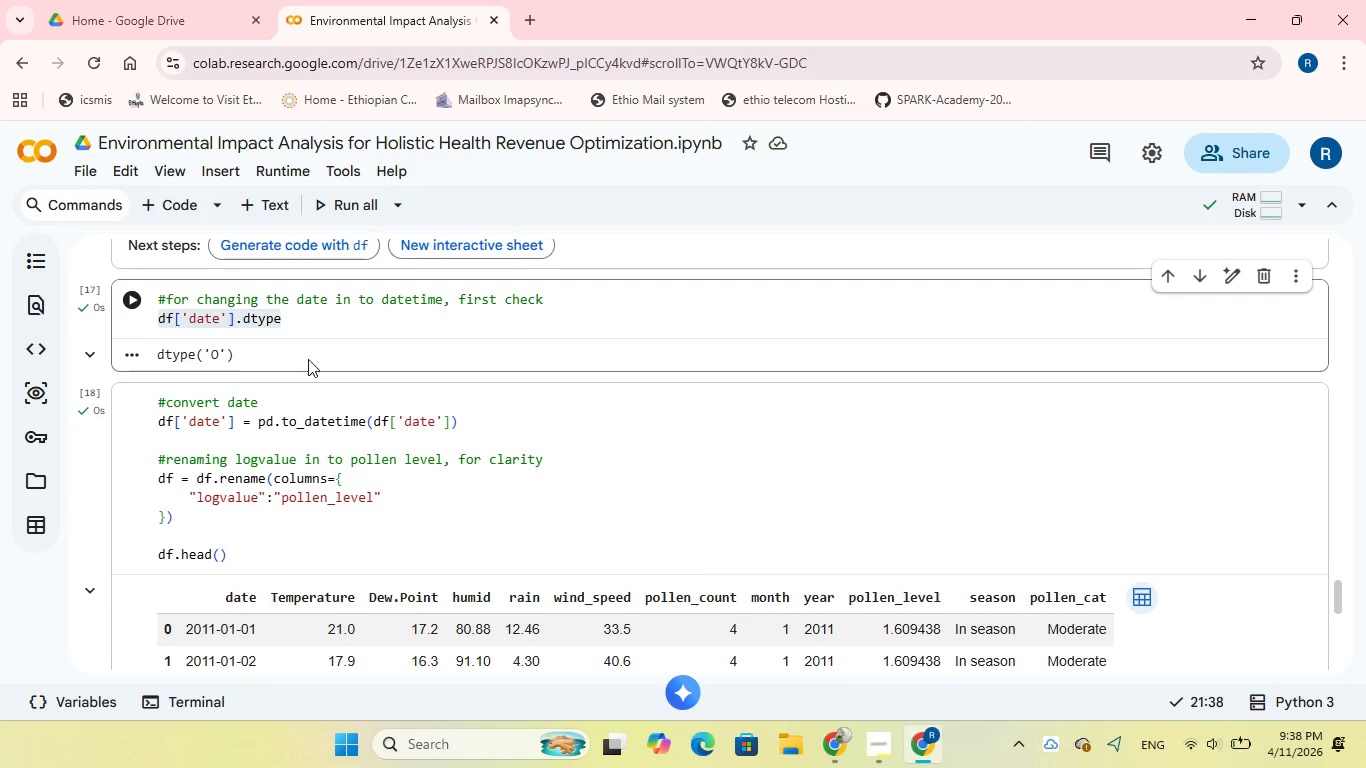 
scroll: coordinate [308, 359], scroll_direction: down, amount: 4.0
 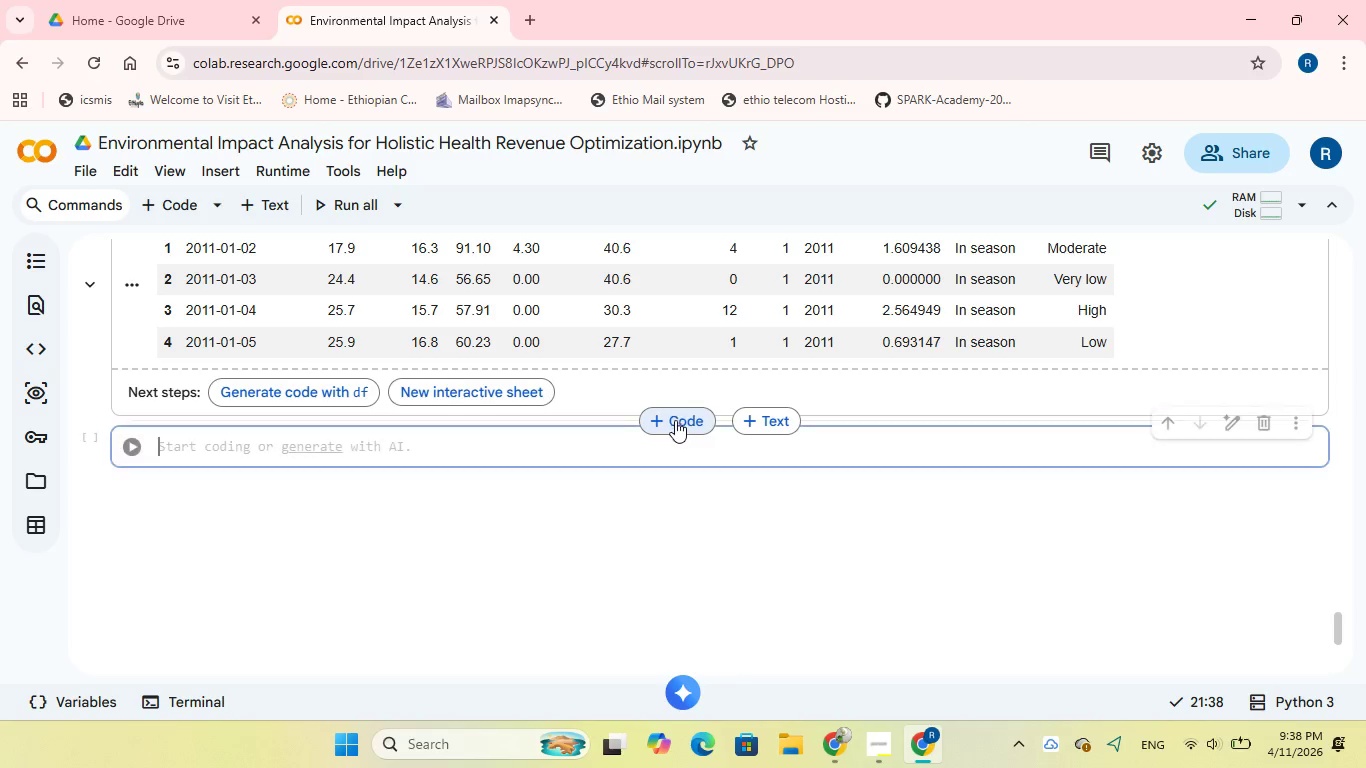 
key(Control+V)
 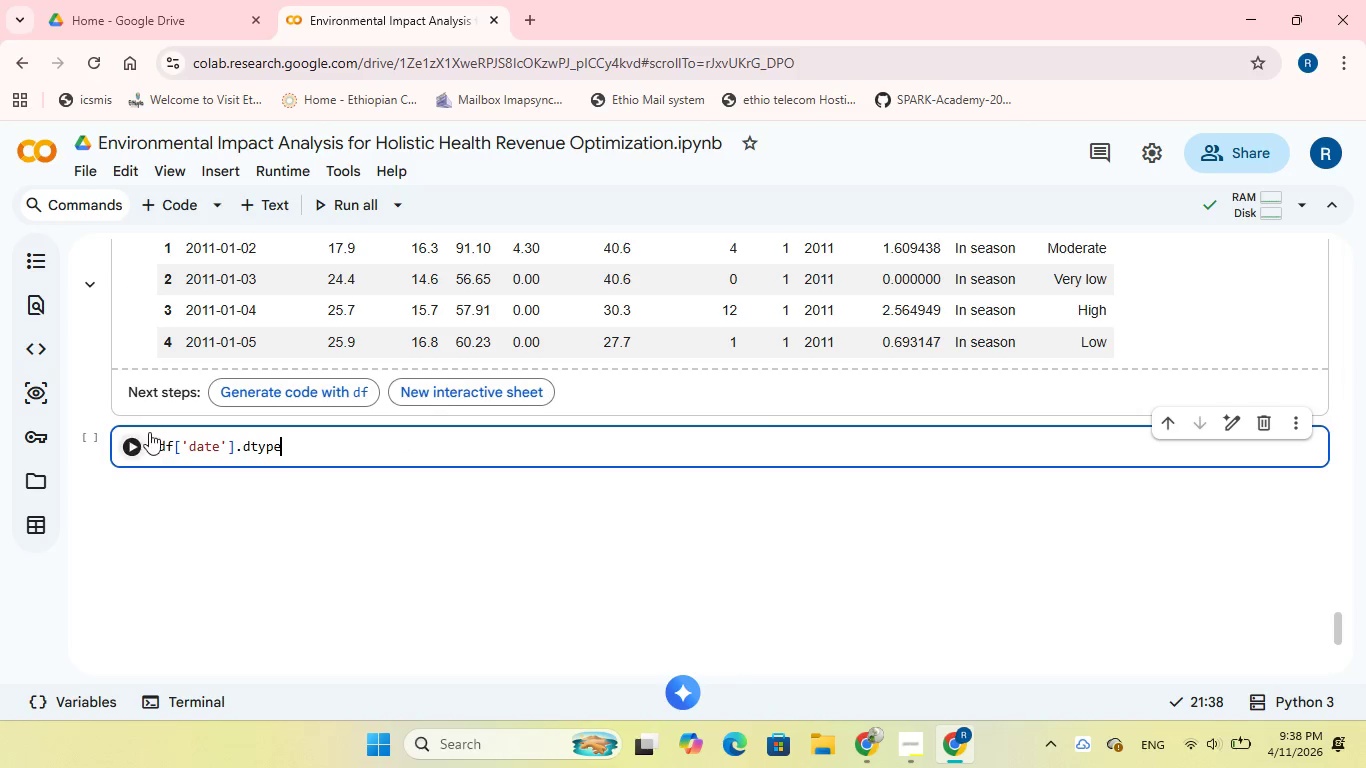 
left_click([126, 442])
 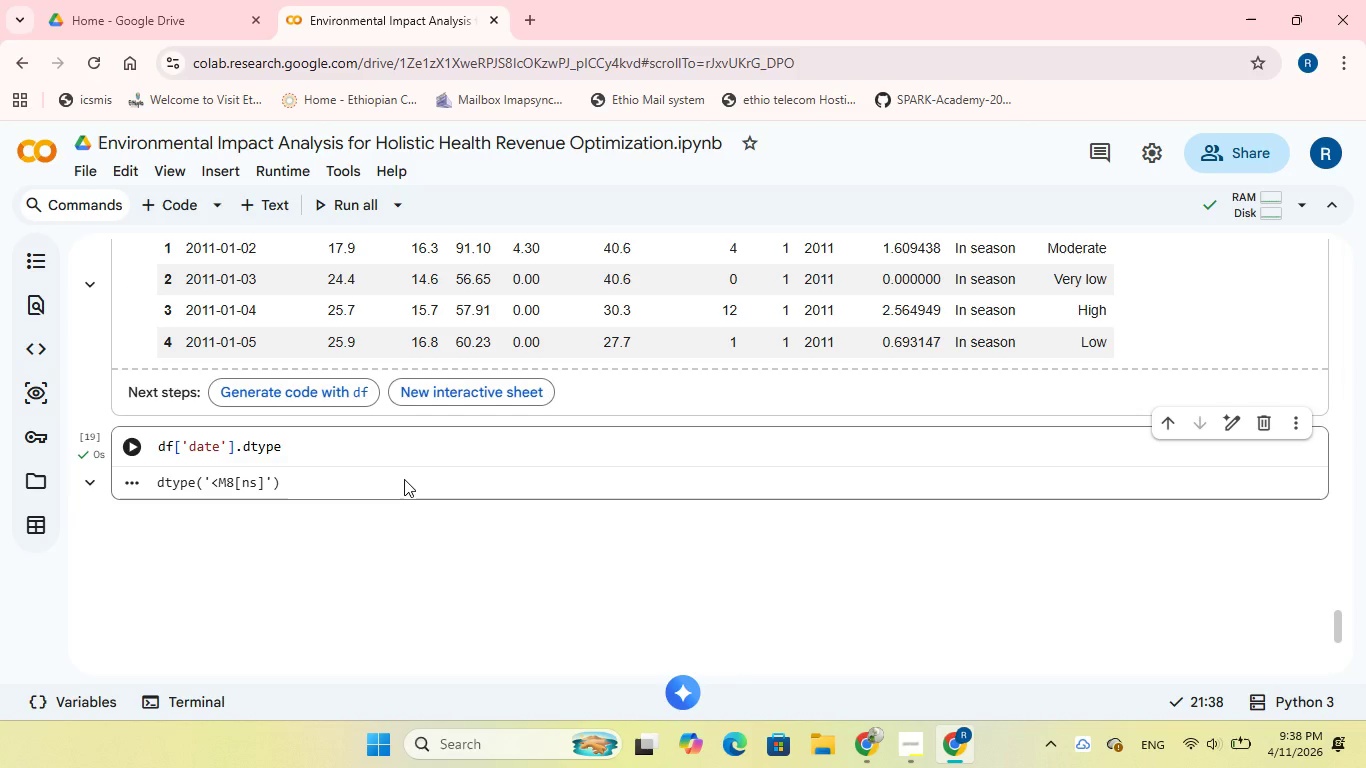 
scroll: coordinate [404, 479], scroll_direction: down, amount: 1.0
 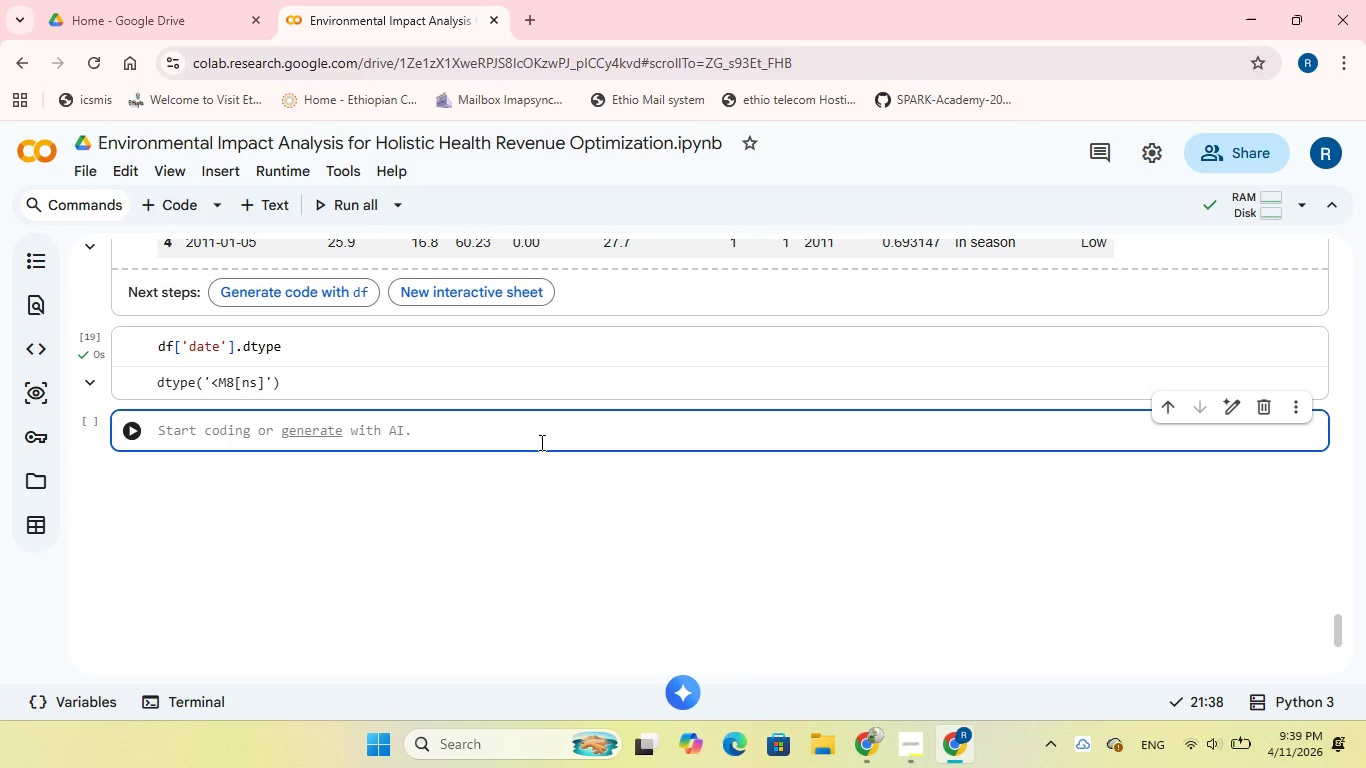 
wait(15.35)
 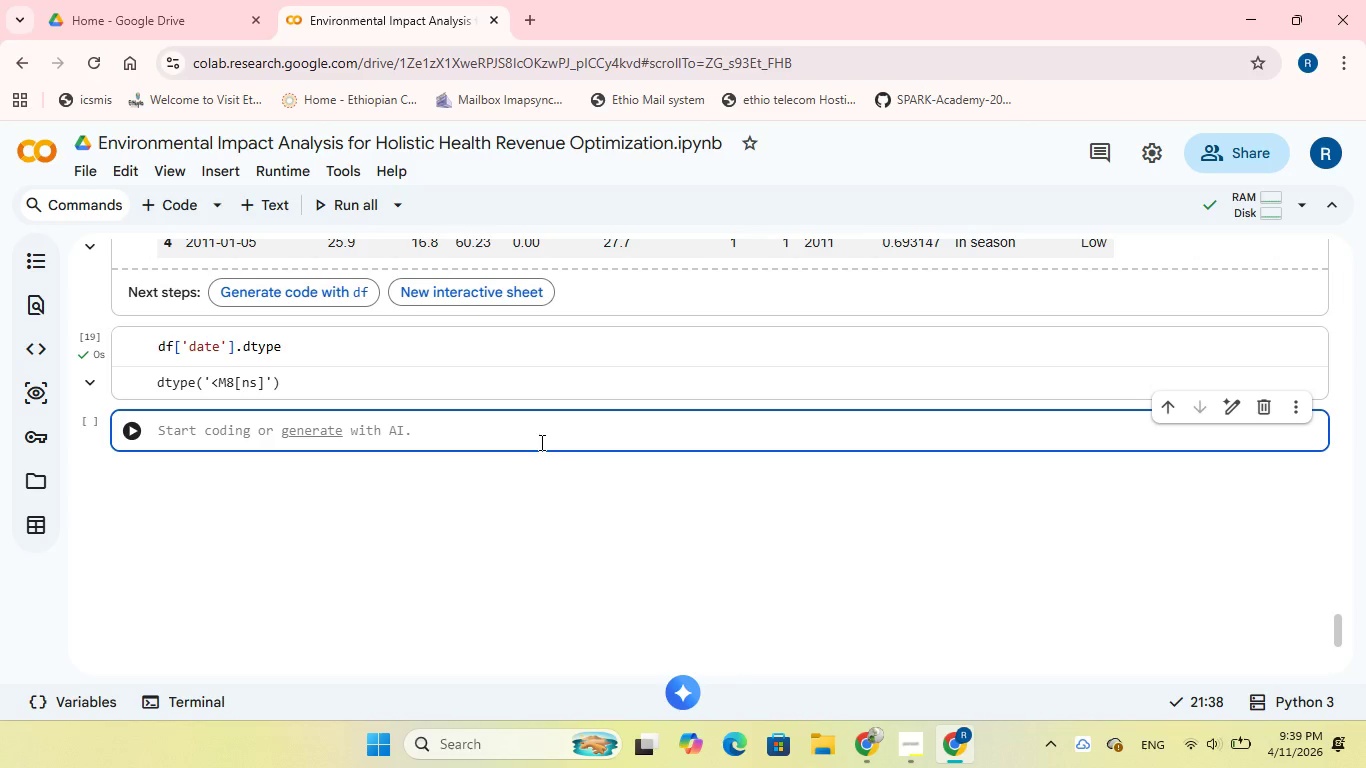 
type(#Extract Year and month or easy )
 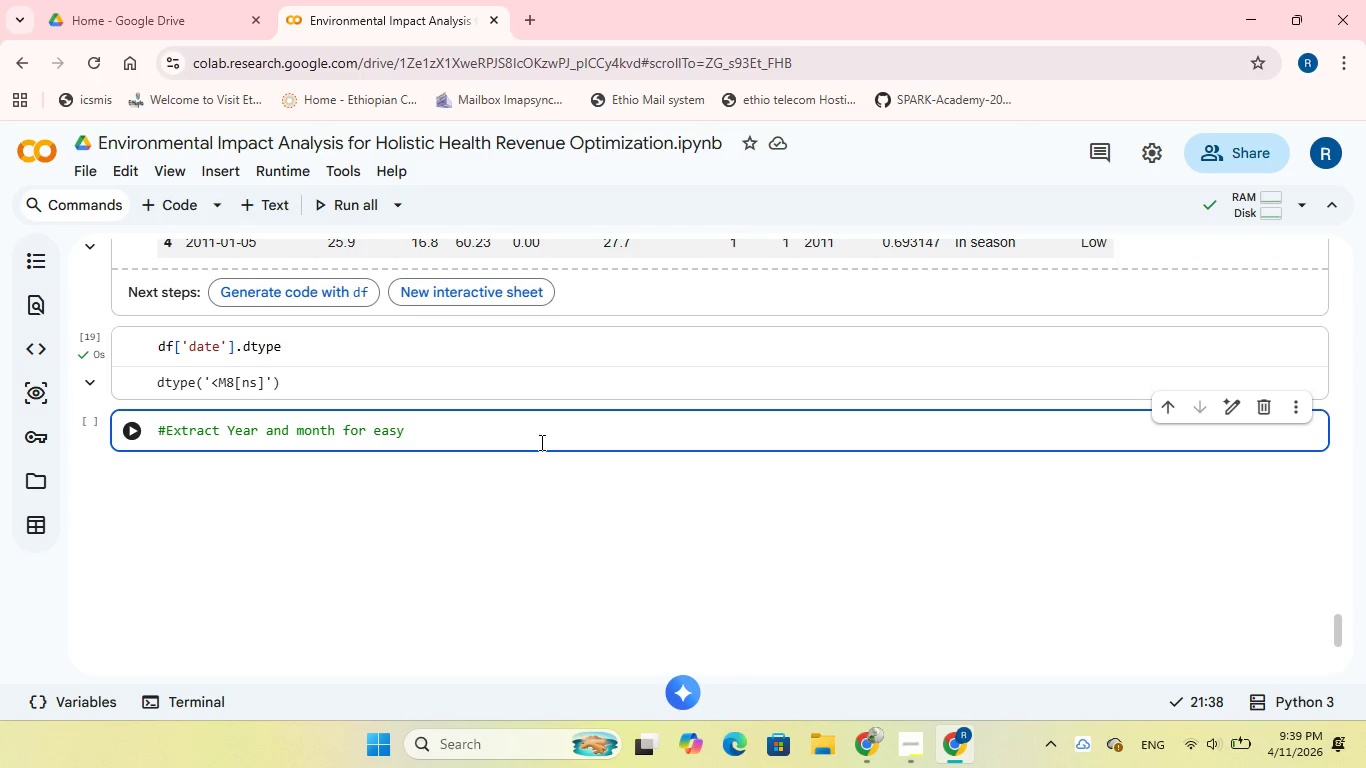 
hold_key(key=F, duration=0.34)
 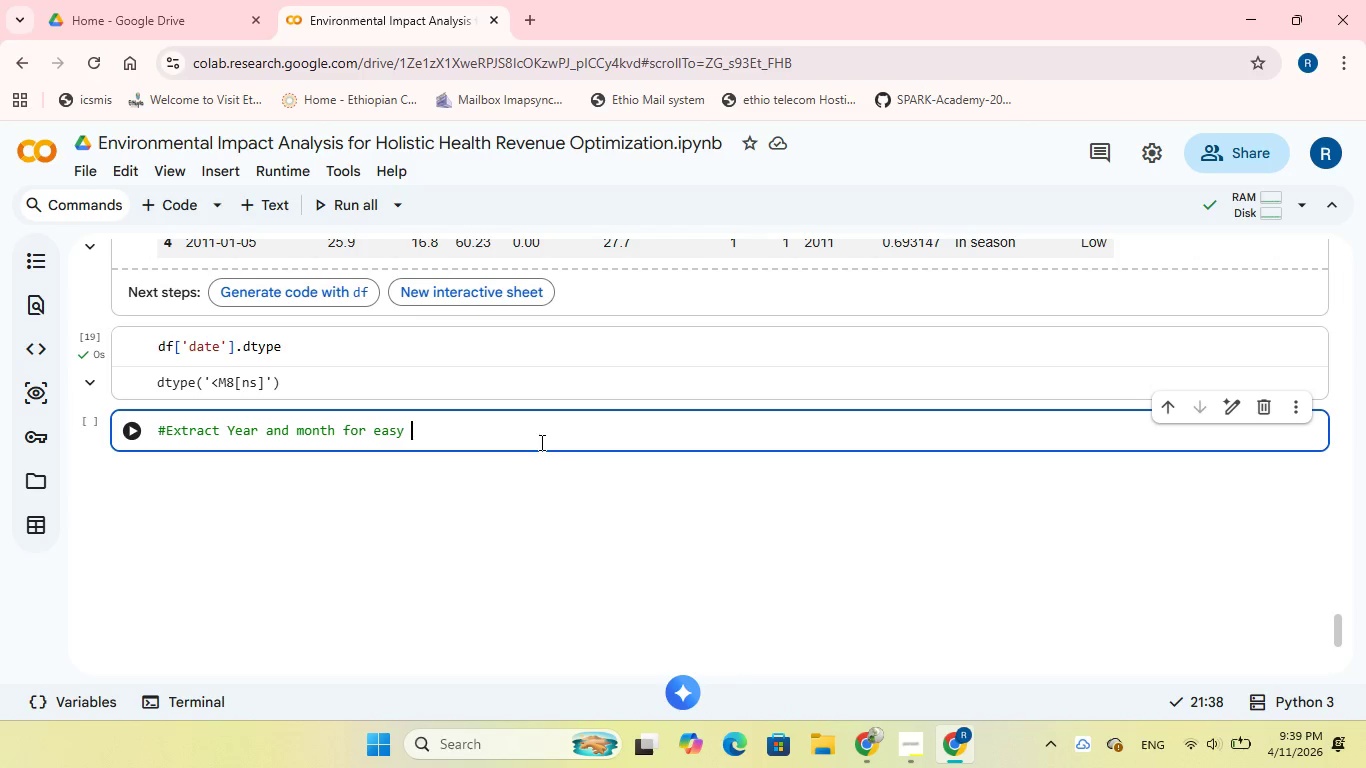 
type(filturing)
 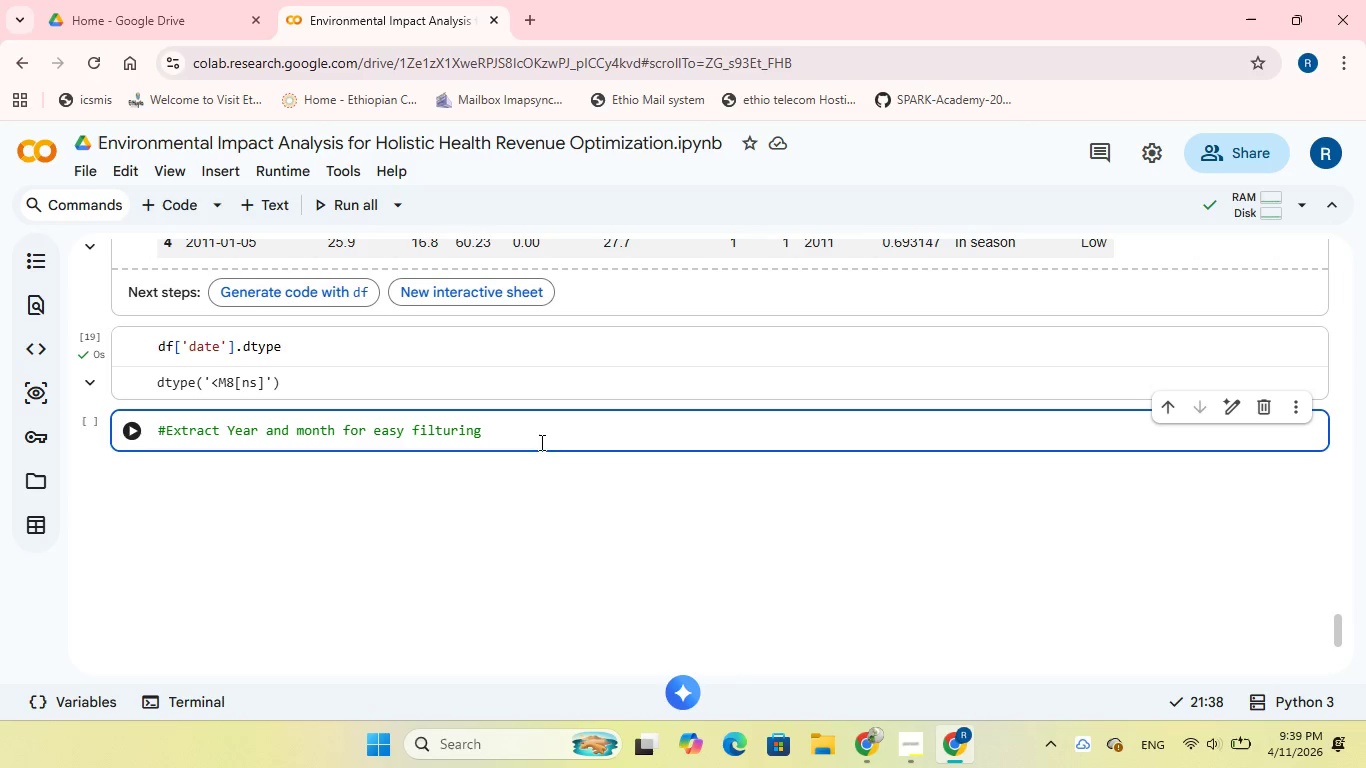 
key(Enter)
 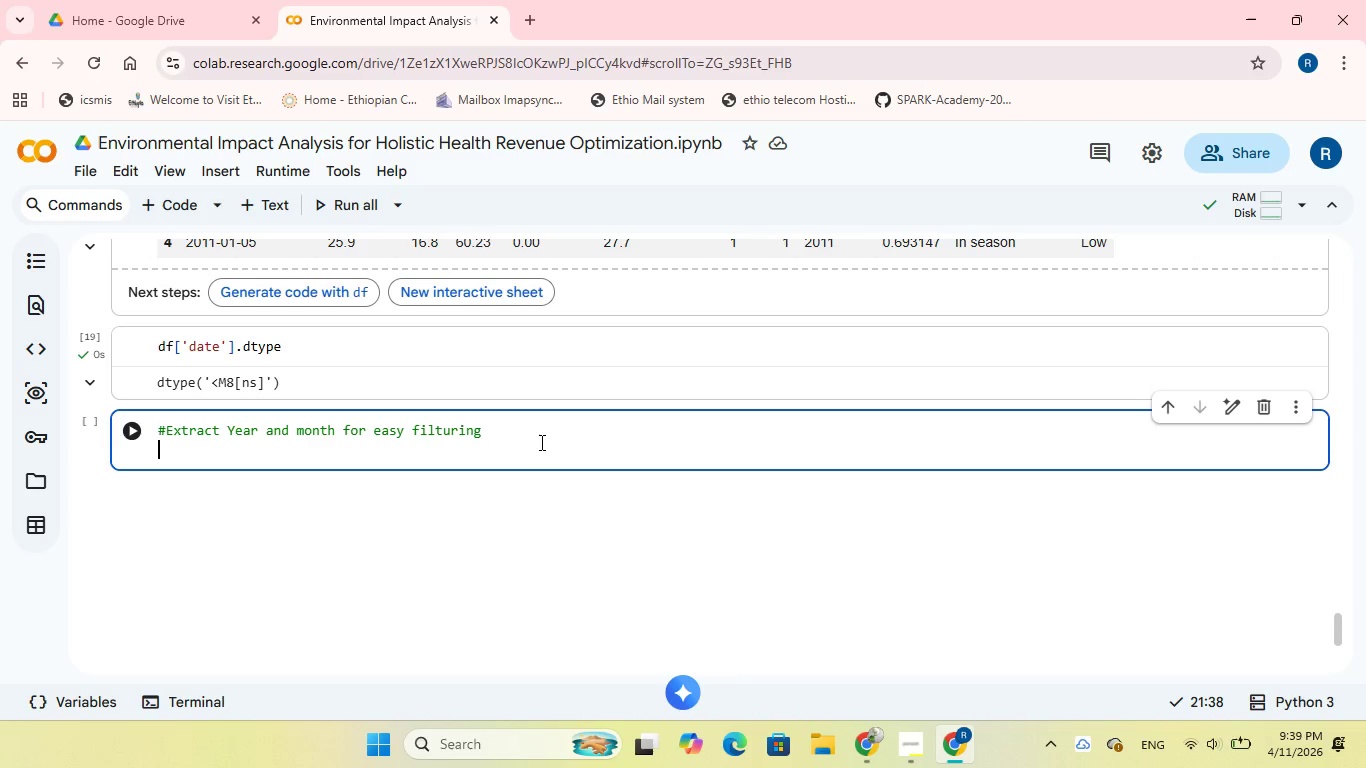 
type(df[')
 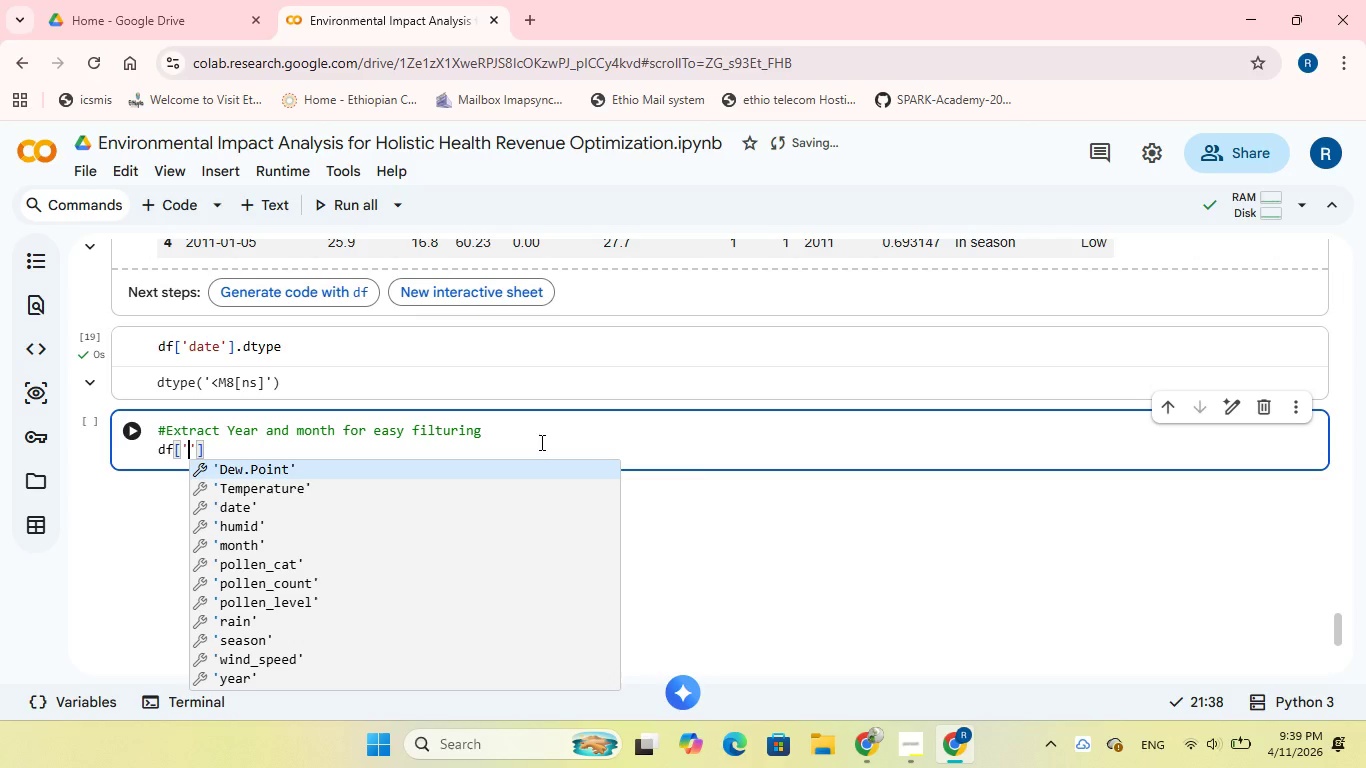 
type(year)
 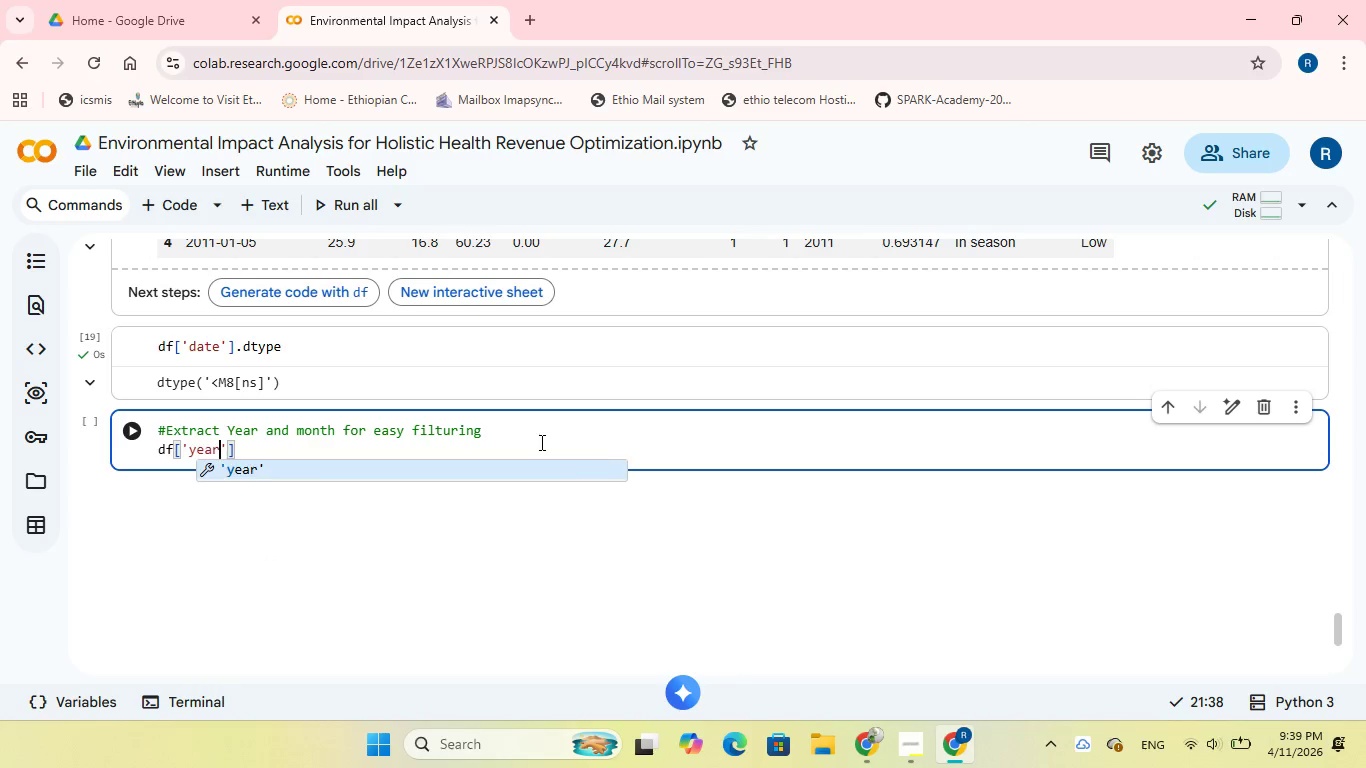 
key(ArrowRight)
 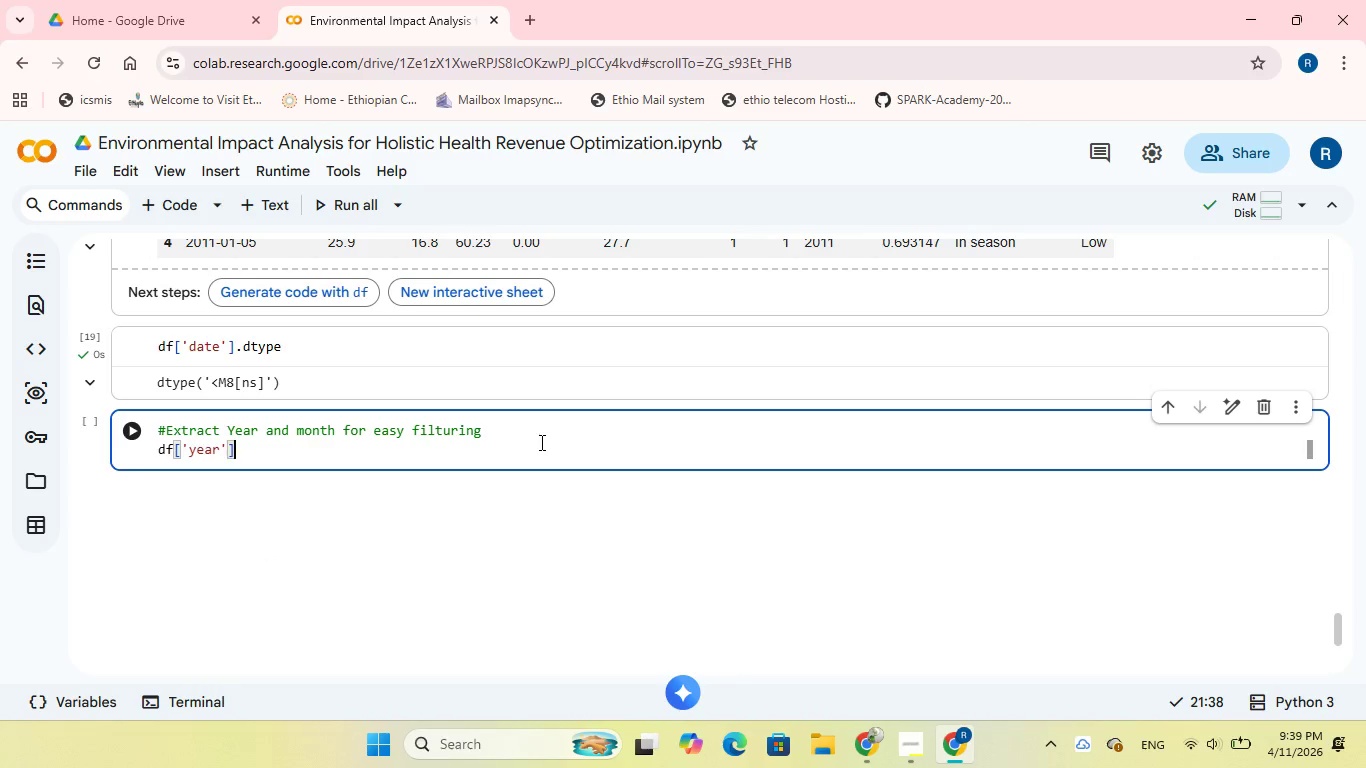 
key(ArrowRight)
 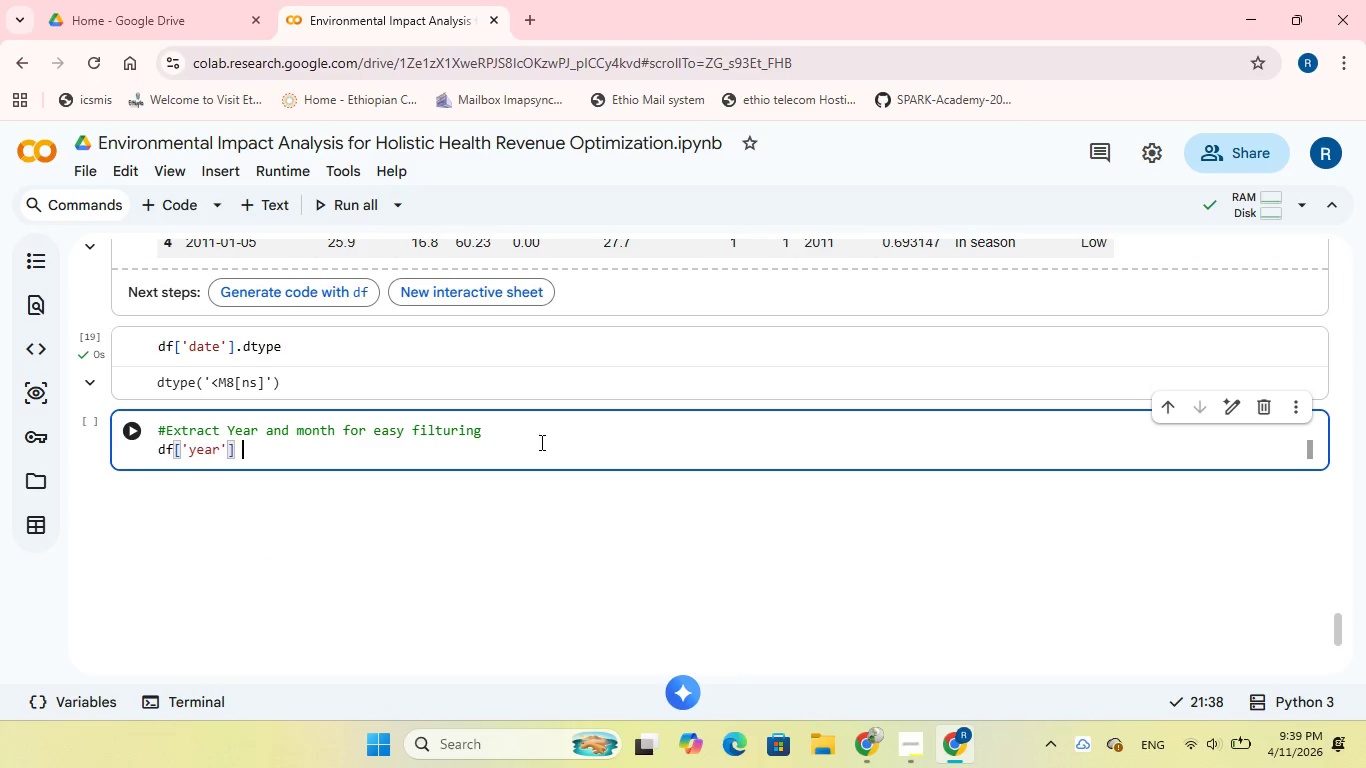 
key(Space)
 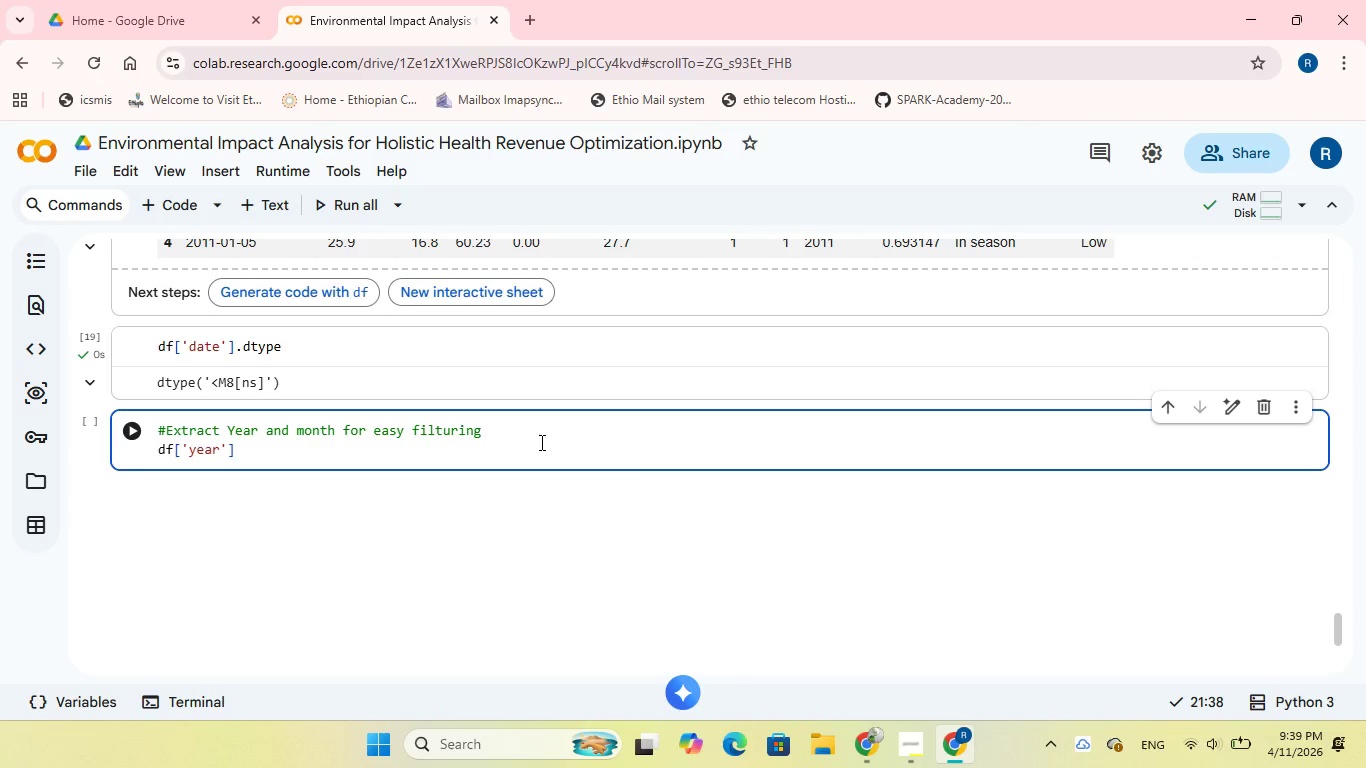 
key(Equal)
 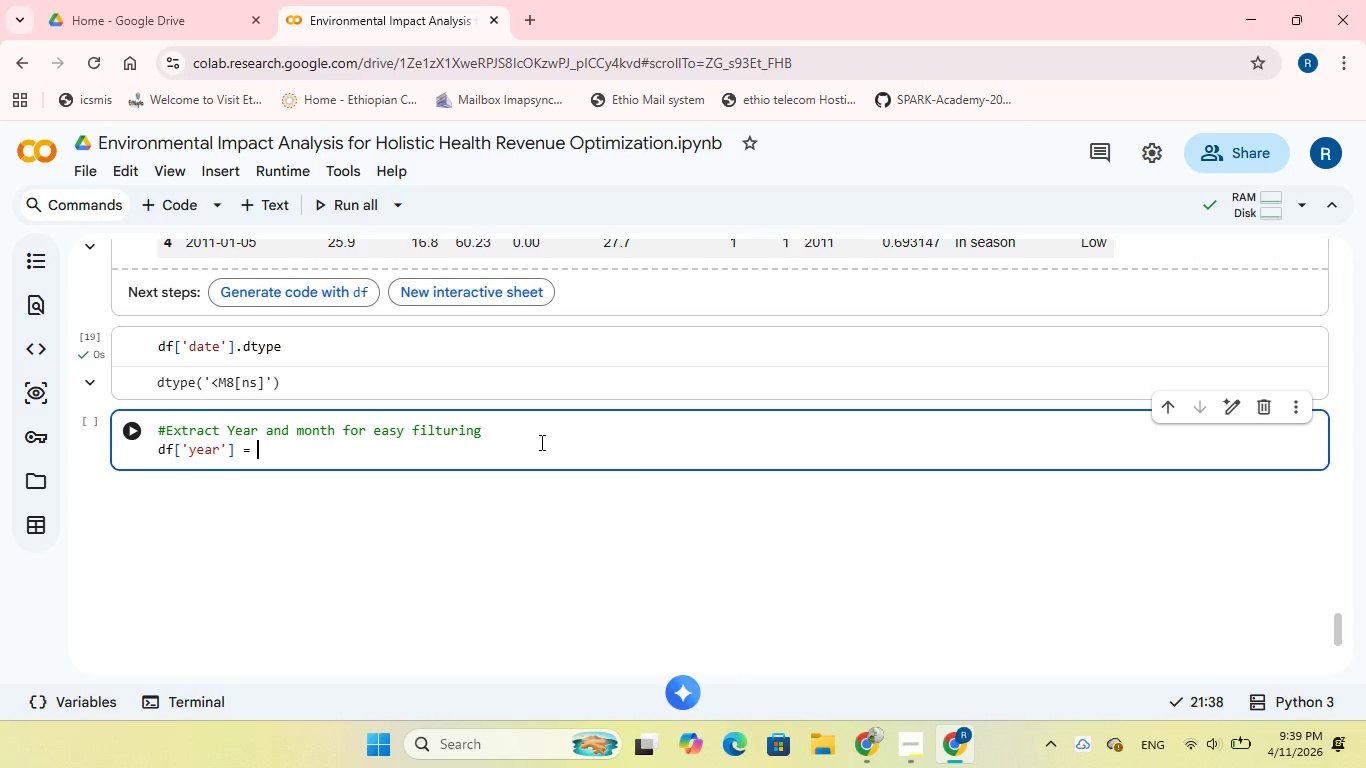 
key(Space)
 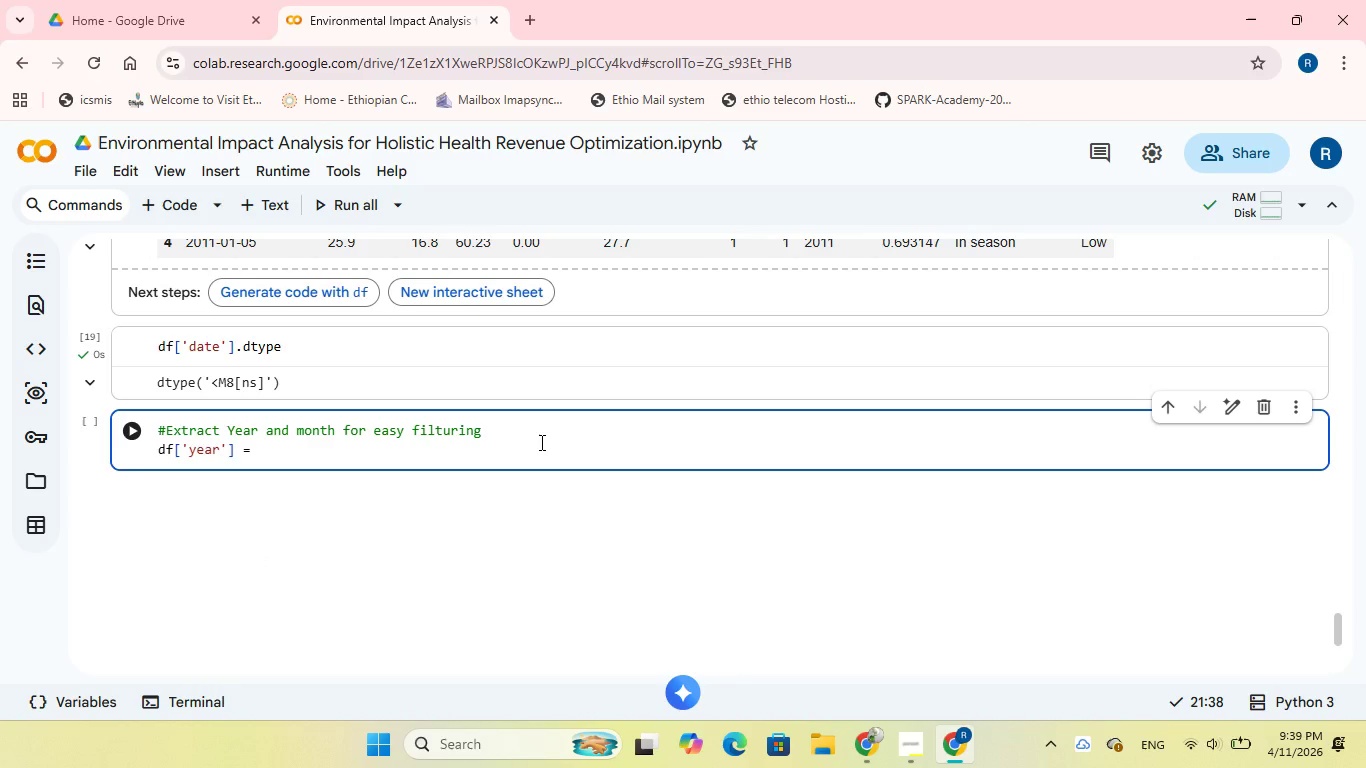 
type(df['date)
 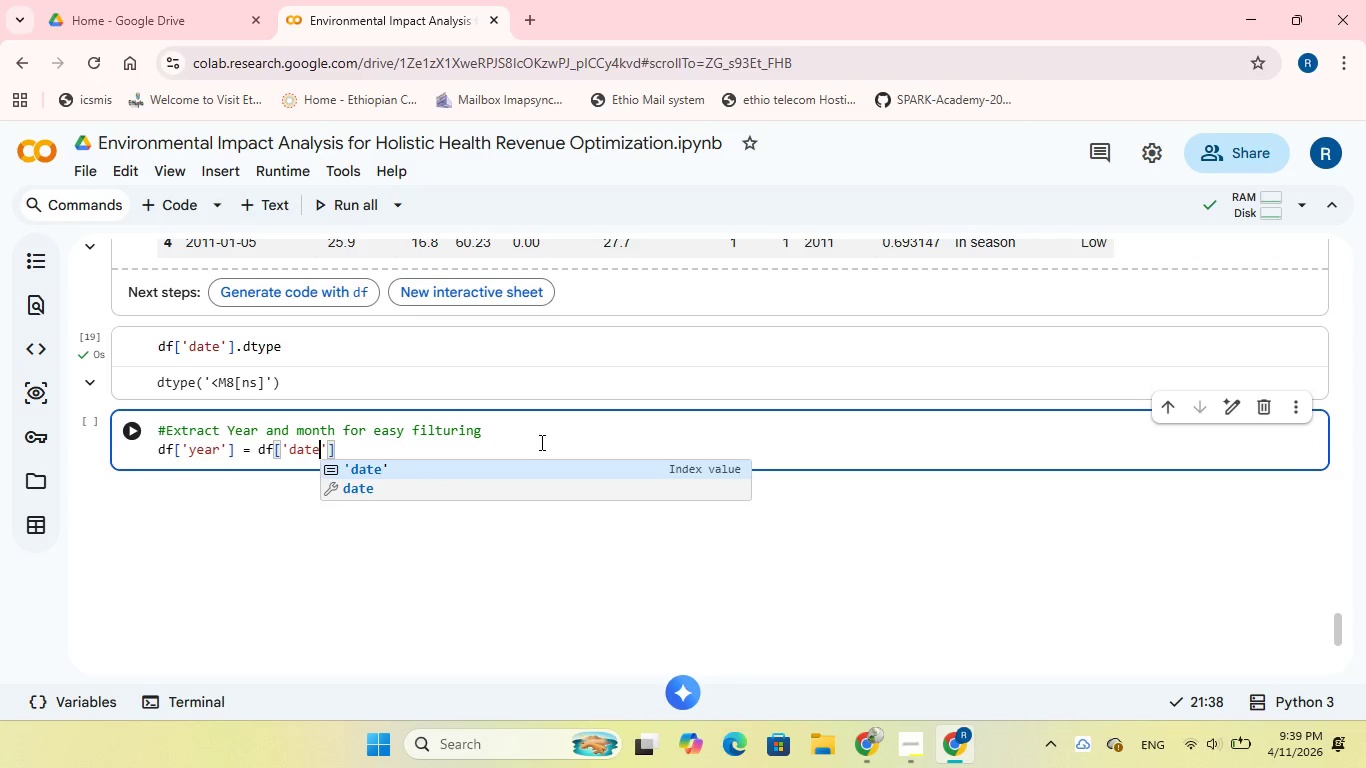 
key(ArrowRight)
 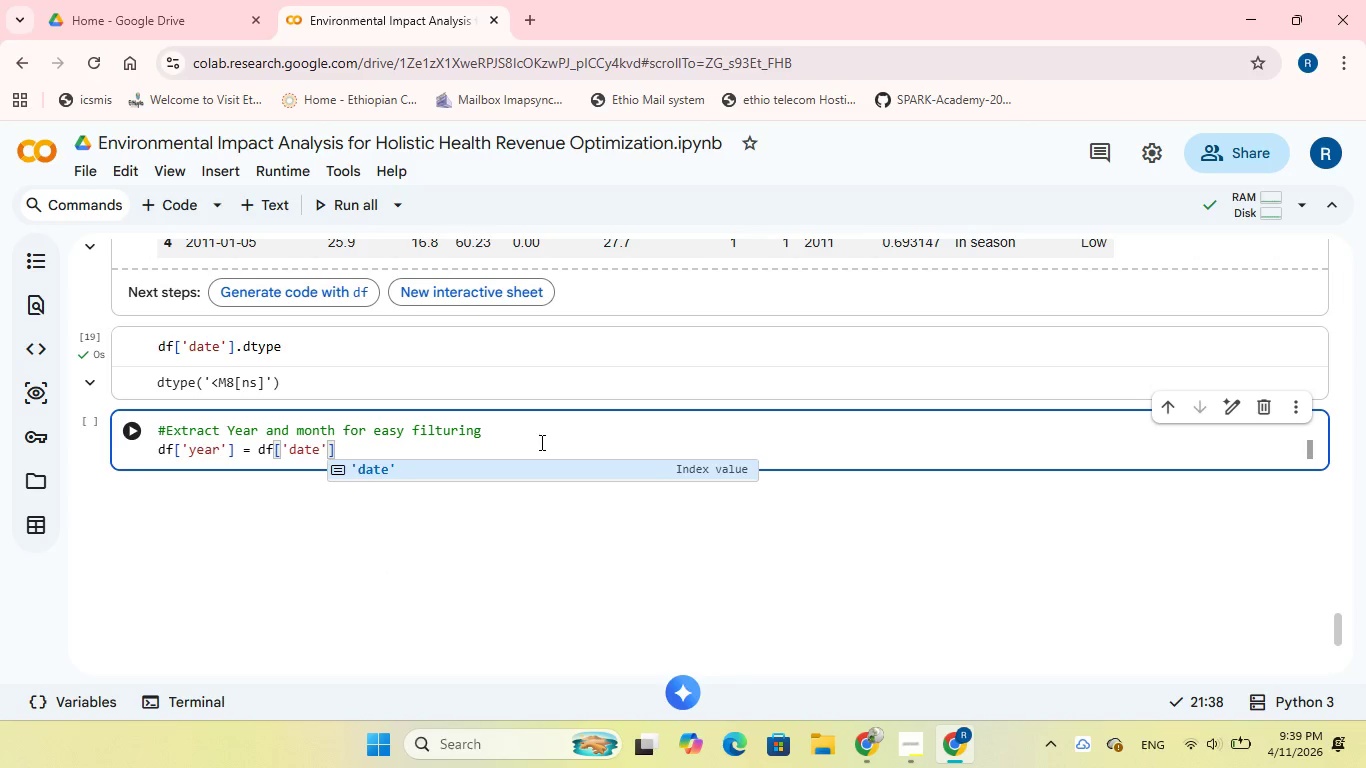 
key(ArrowRight)
 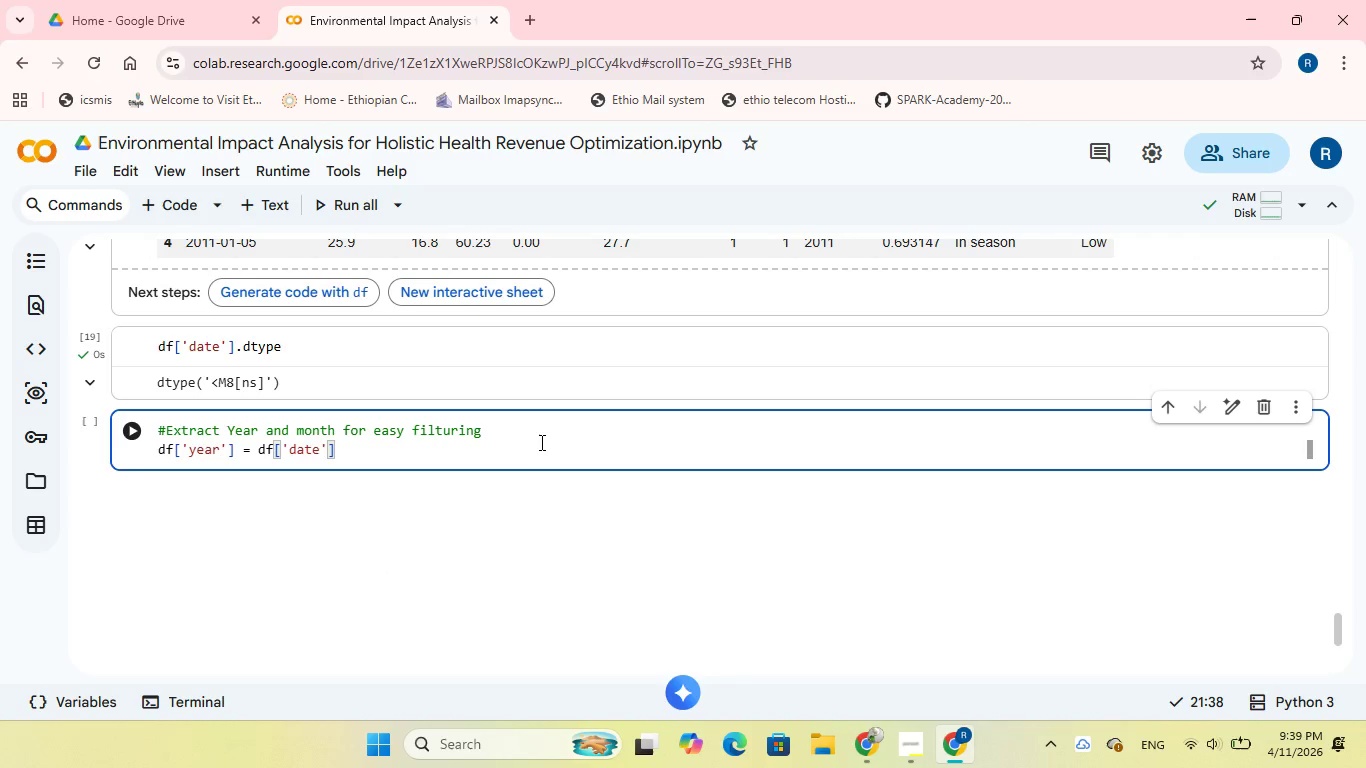 
type(.dt.year)
 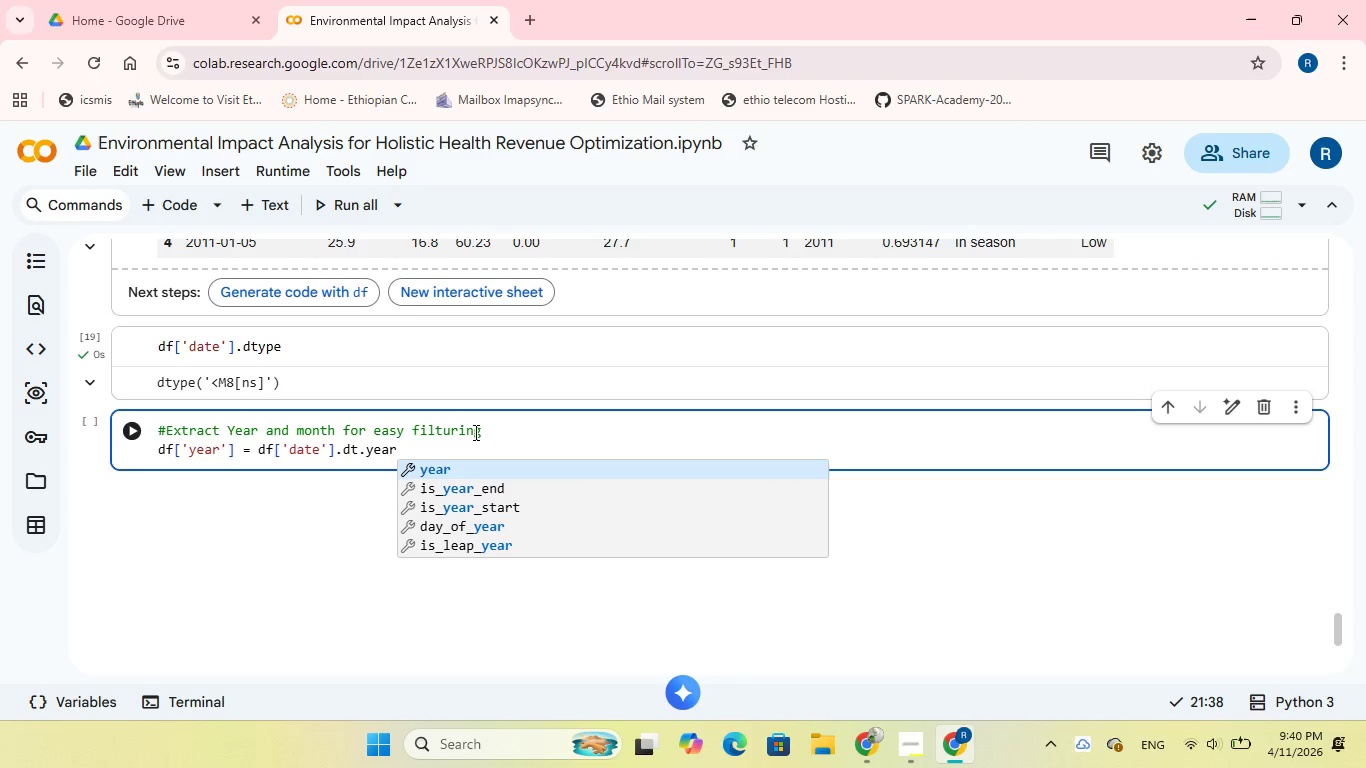 
left_click_drag(start_coordinate=[421, 445], to_coordinate=[147, 447])
 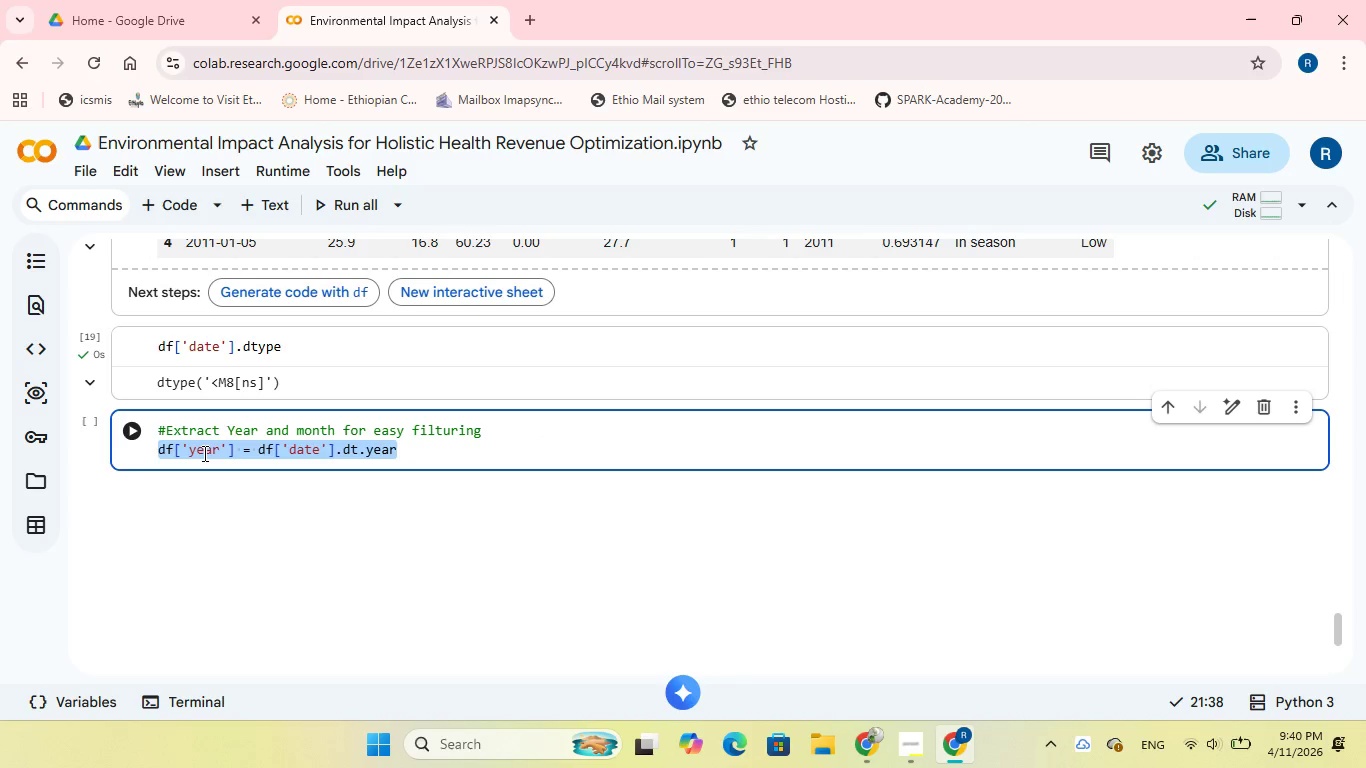 
right_click([203, 453])
 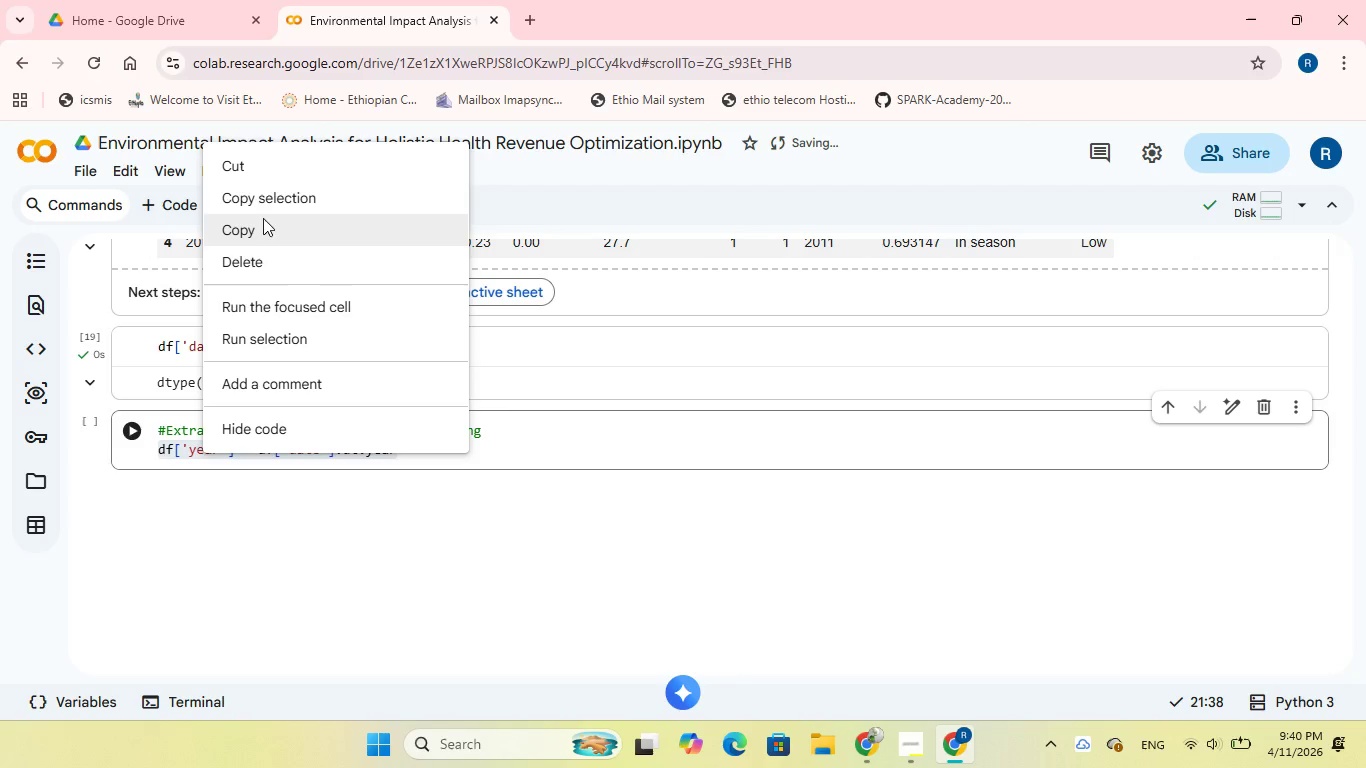 
left_click([270, 198])
 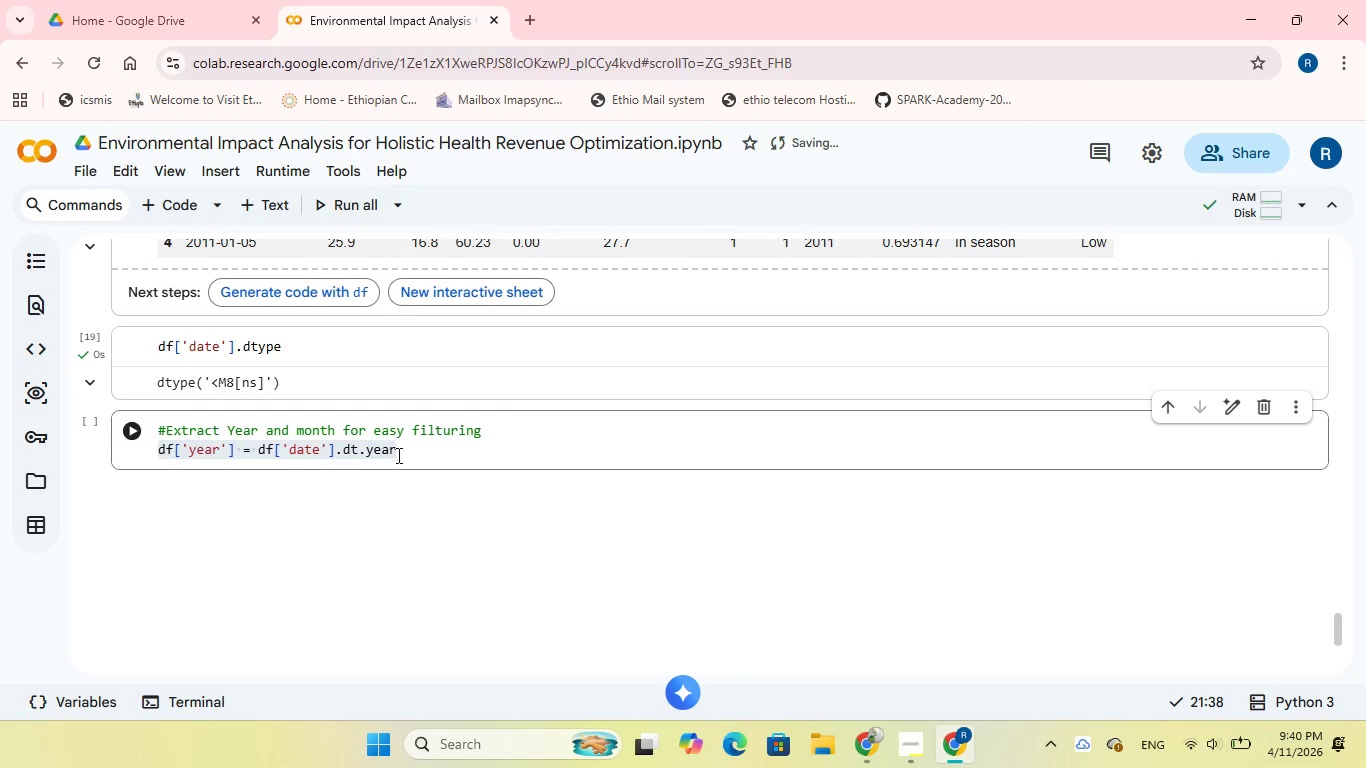 
left_click([400, 455])
 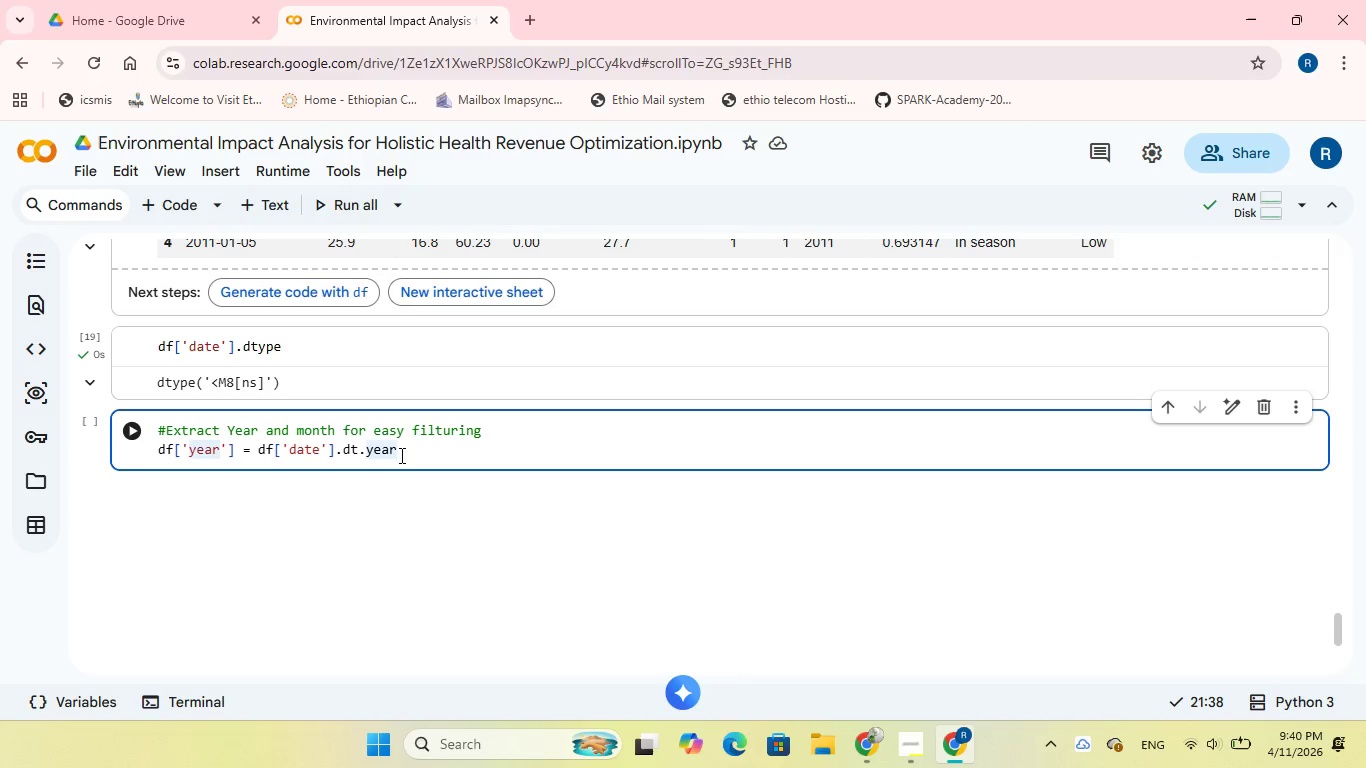 
key(Enter)
 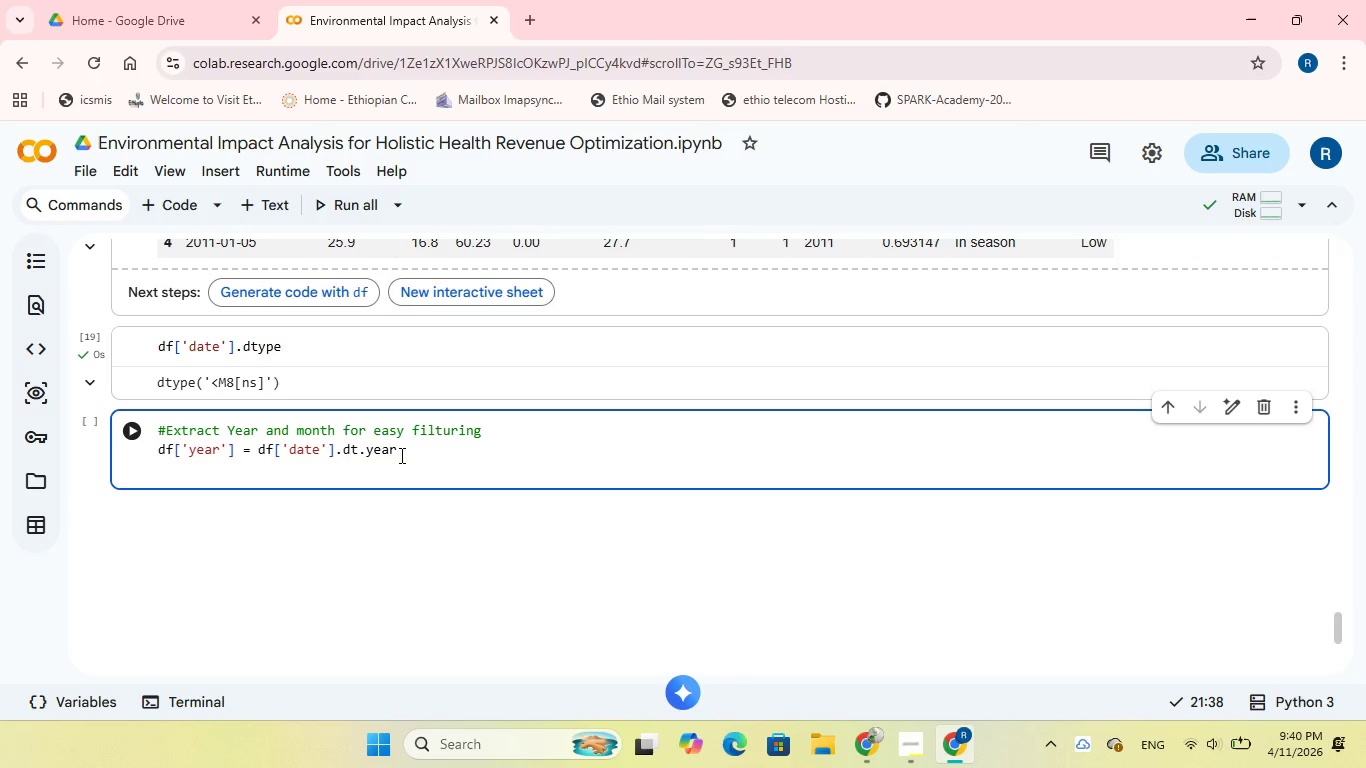 
key(Control+V)
 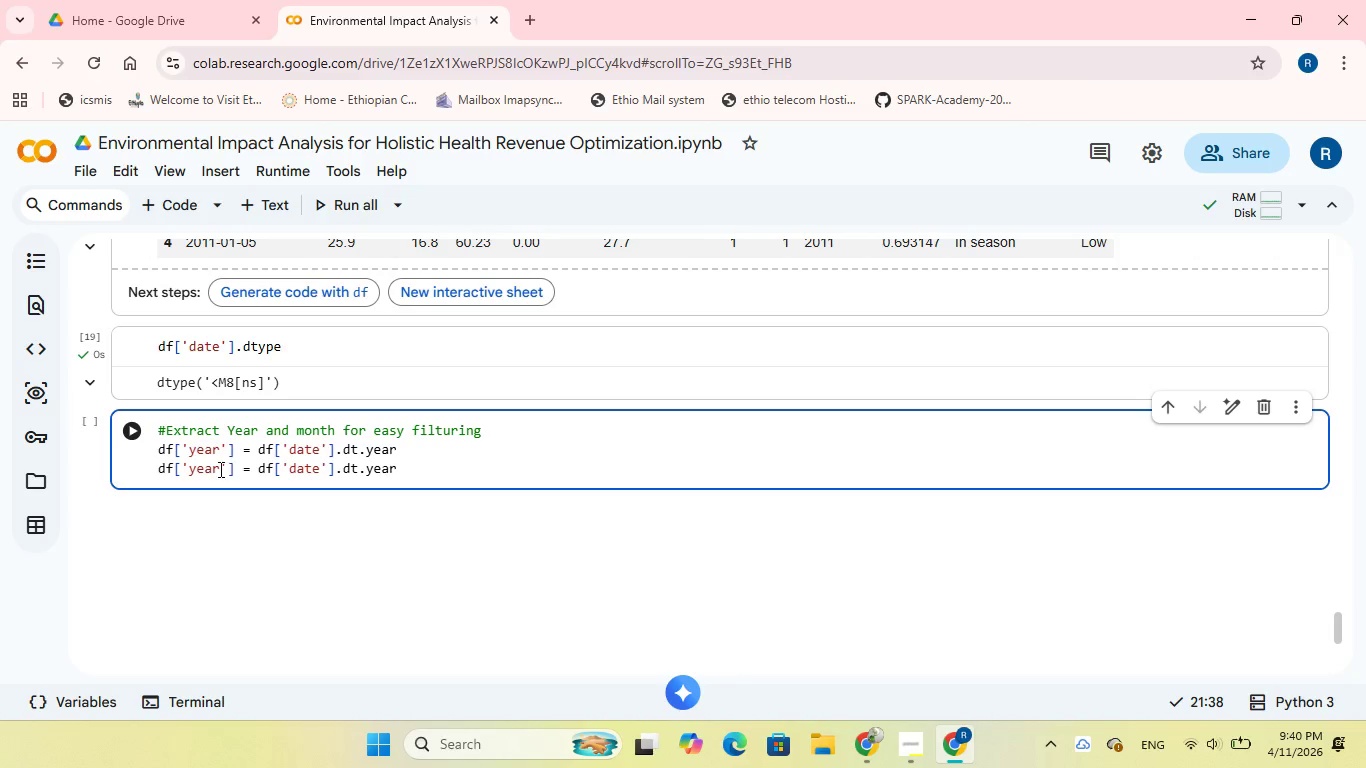 
left_click([218, 469])
 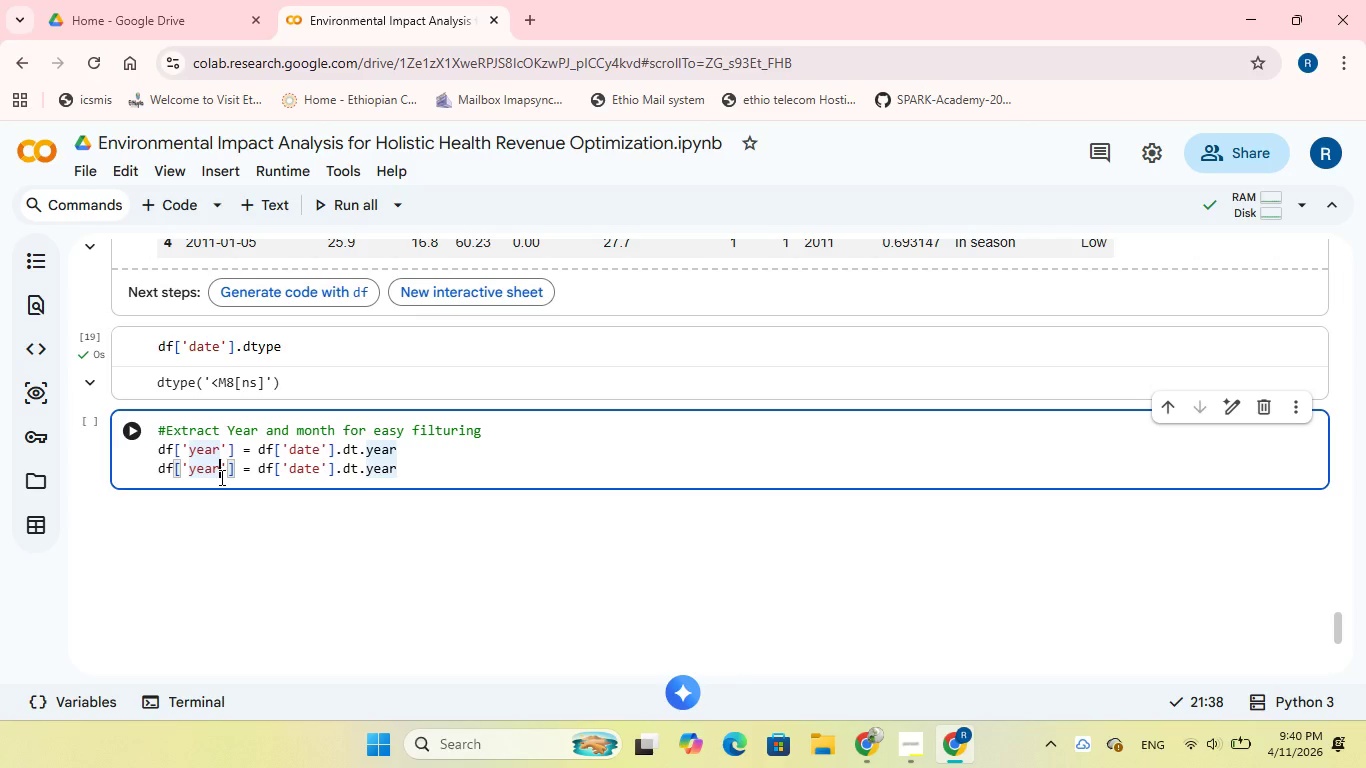 
type(=)
key(Backspace)
key(Backspace)
key(Backspace)
key(Backspace)
key(Backspace)
type(month)
 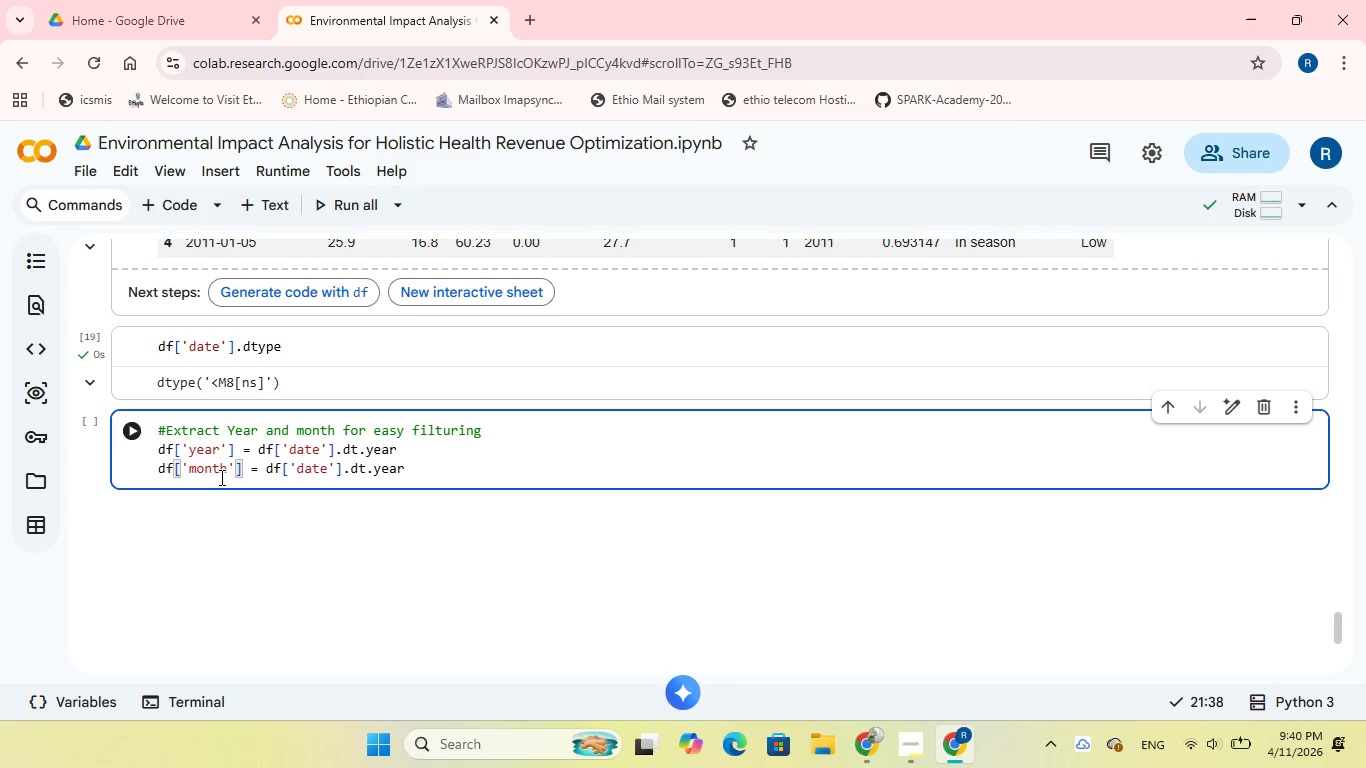 
key(ArrowRight)
 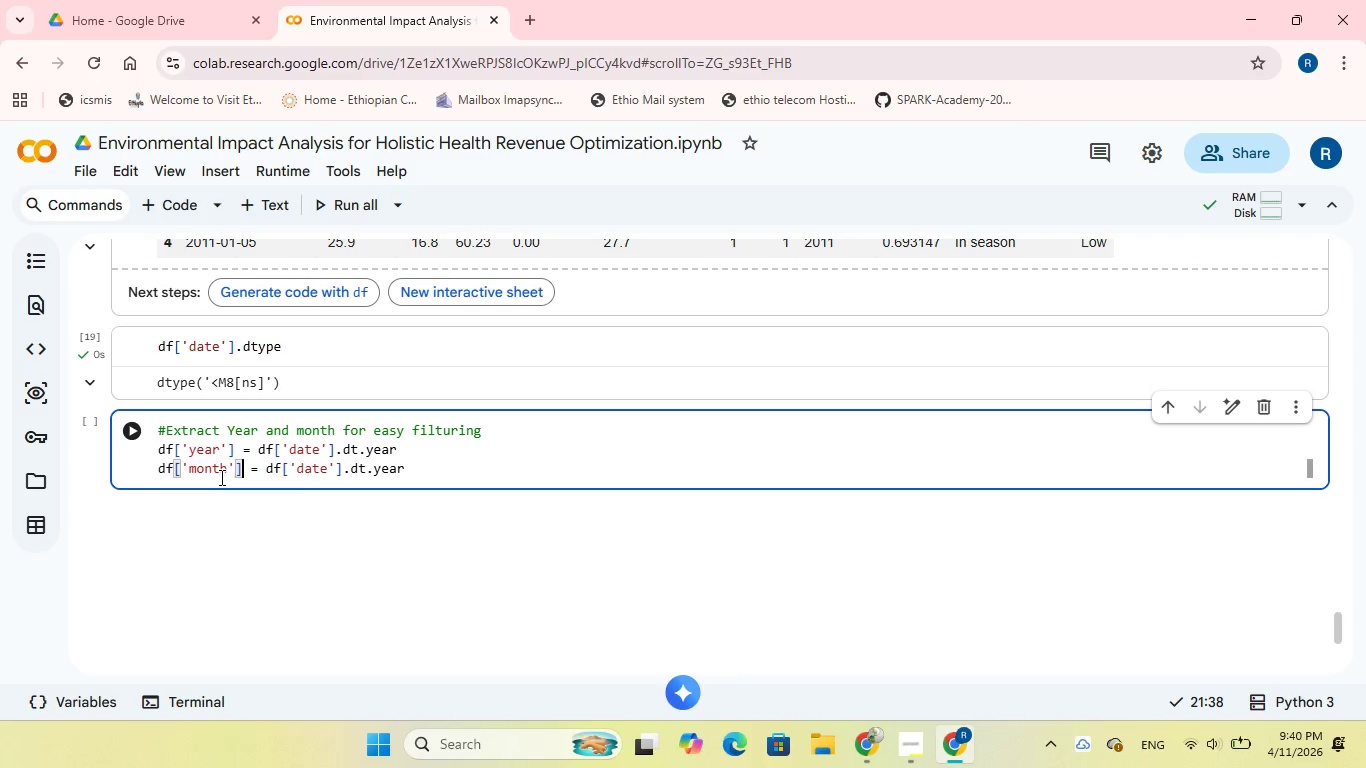 
key(ArrowRight)
 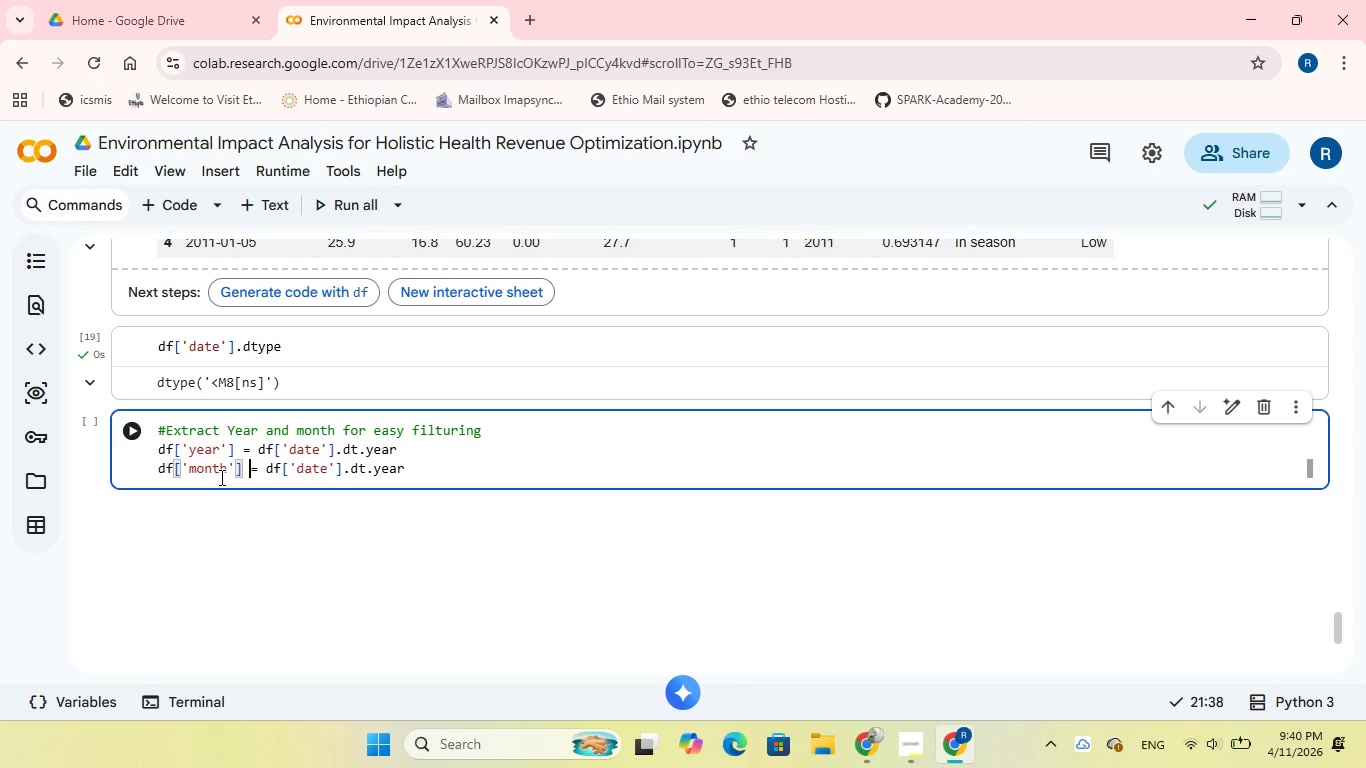 
key(ArrowRight)
 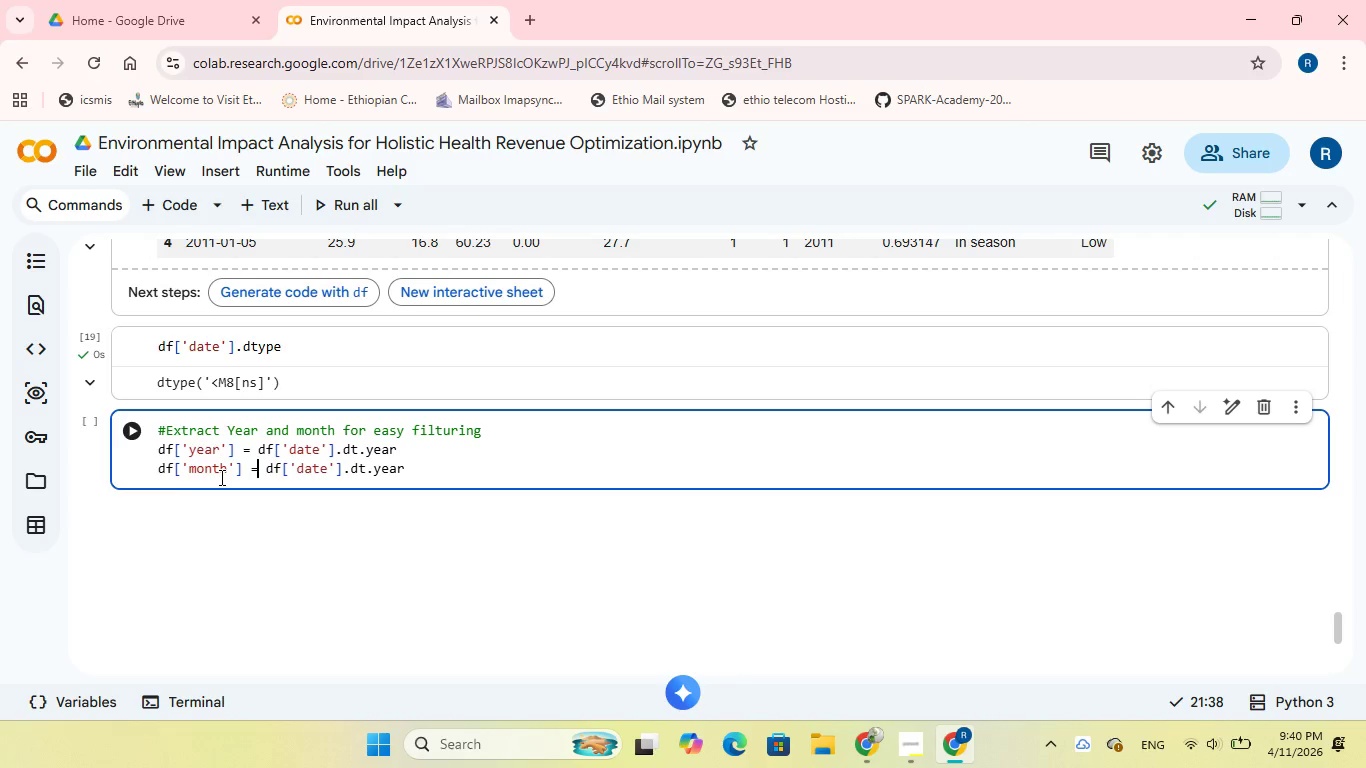 
key(ArrowRight)
 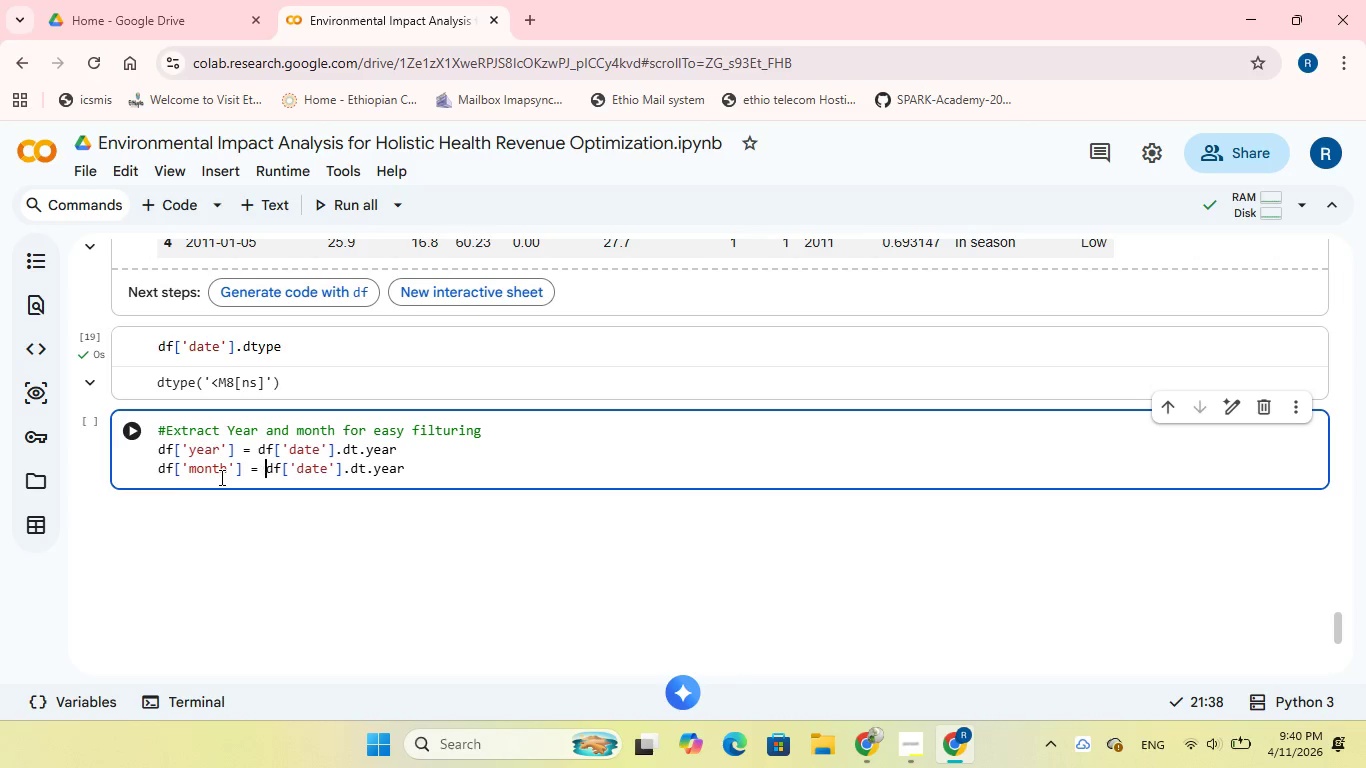 
key(ArrowRight)
 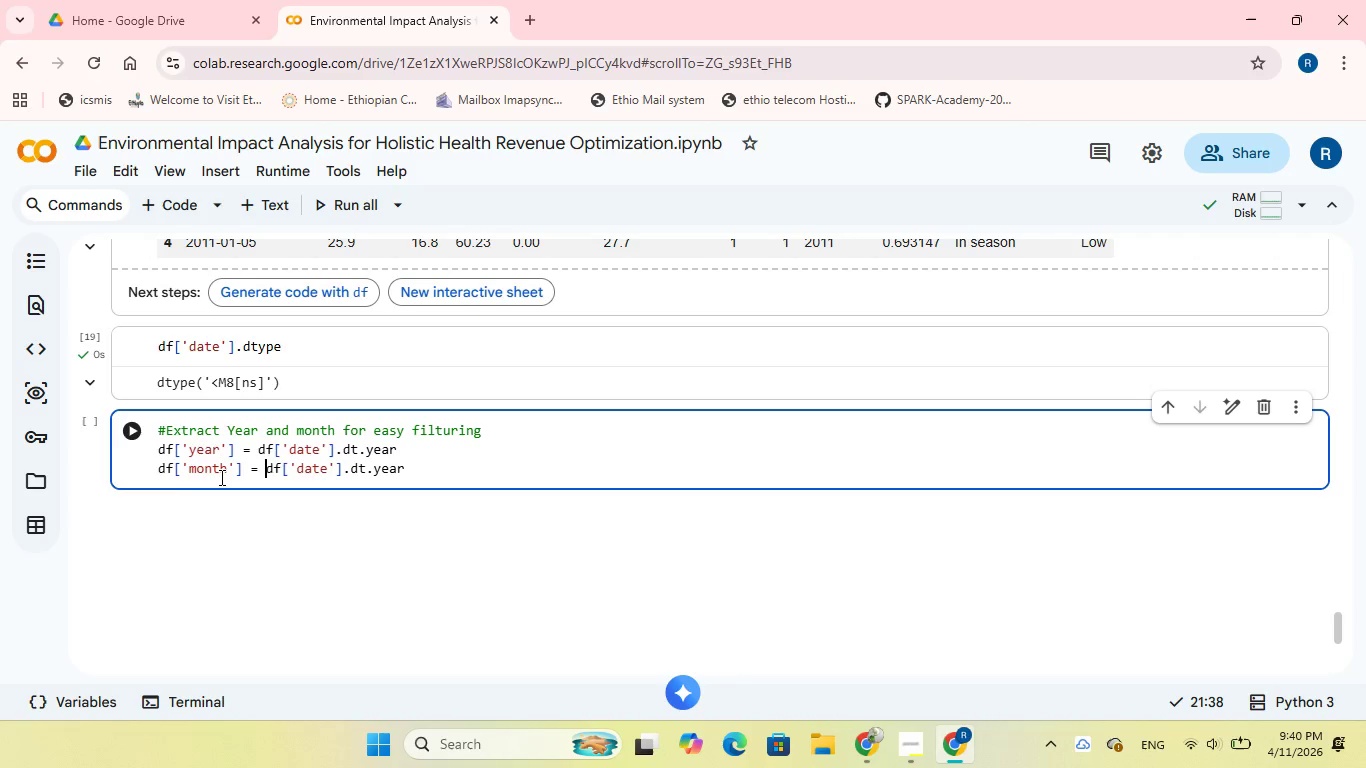 
key(ArrowRight)
 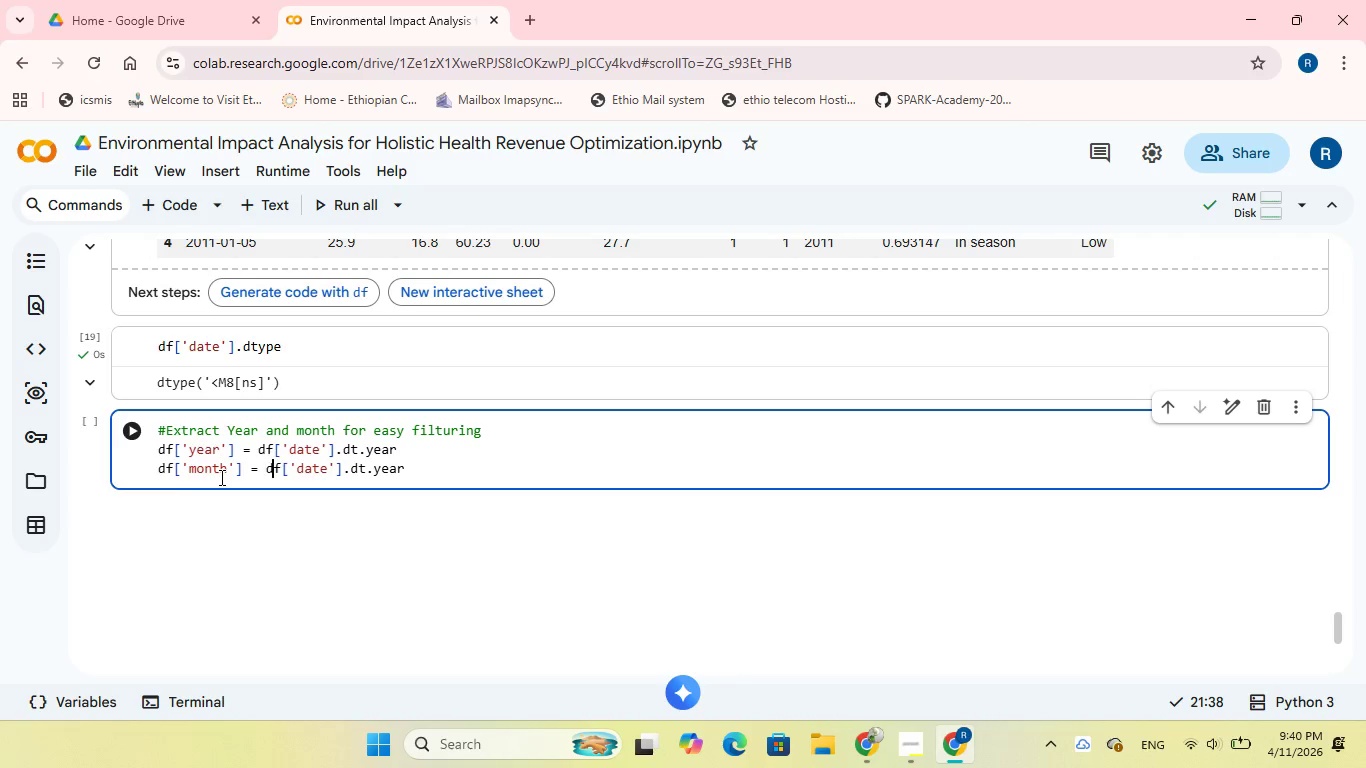 
key(ArrowRight)
 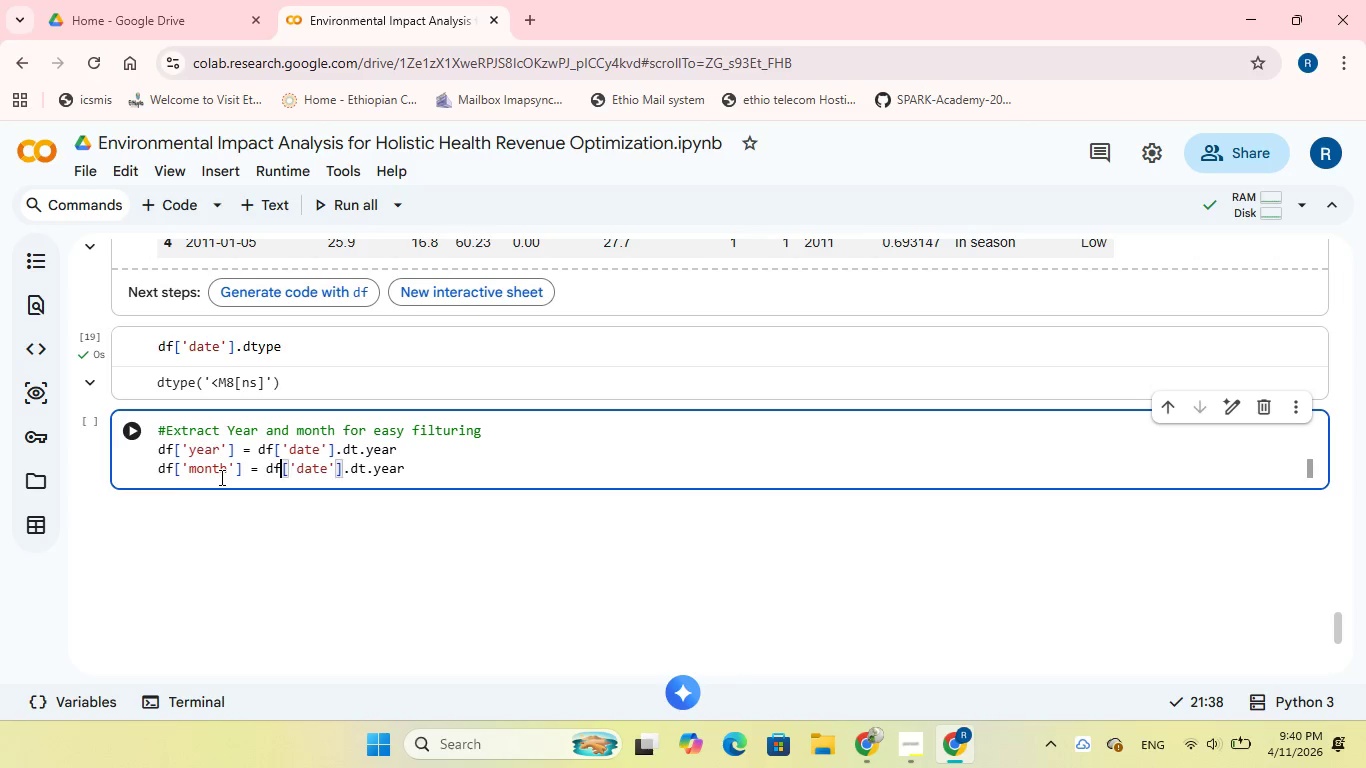 
key(ArrowRight)
 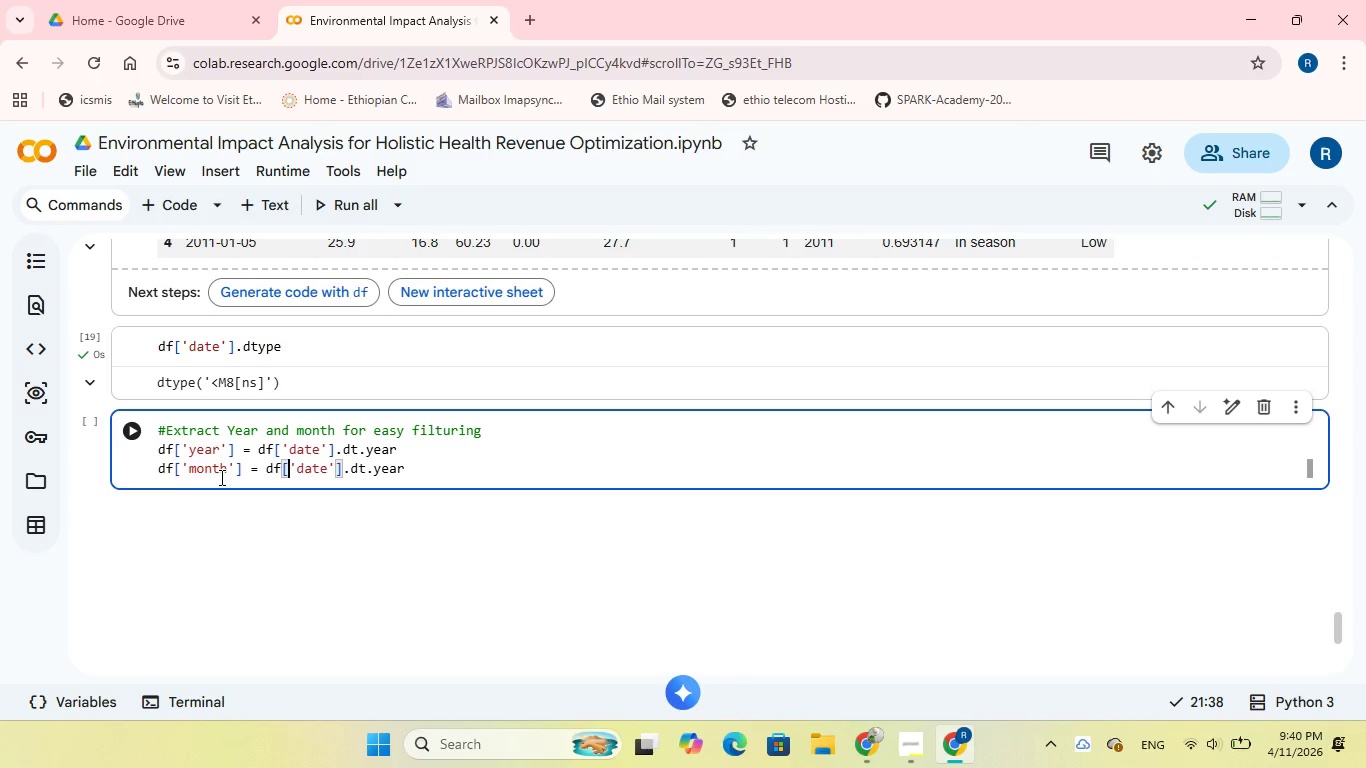 
key(ArrowRight)
 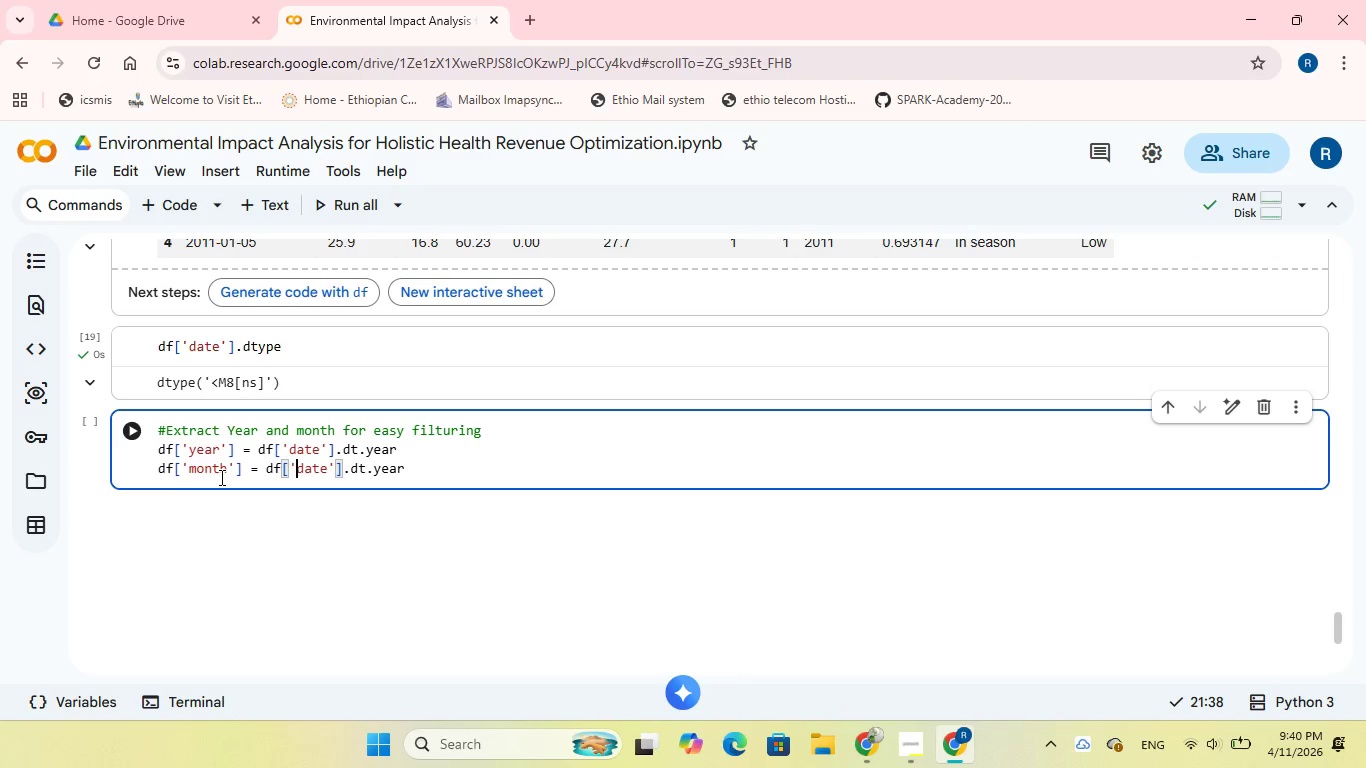 
key(ArrowRight)
 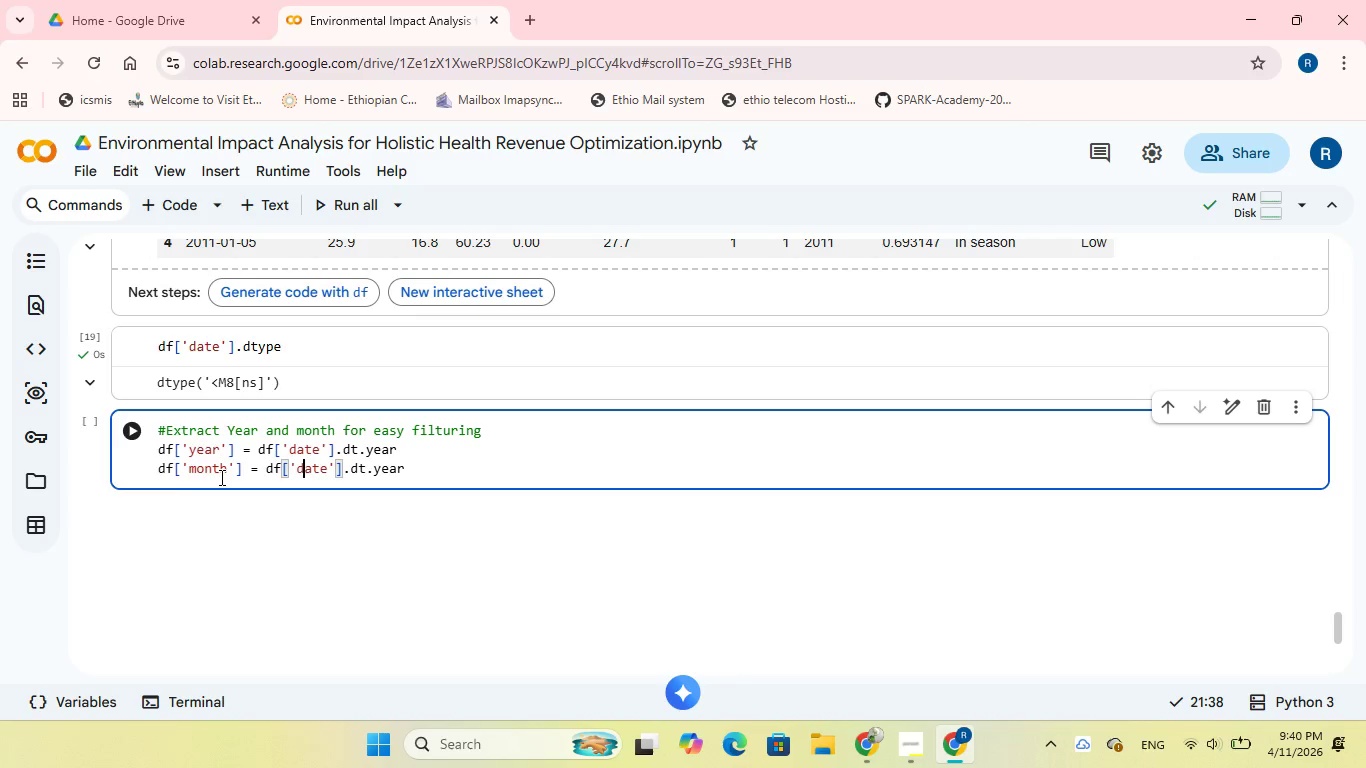 
key(ArrowRight)
 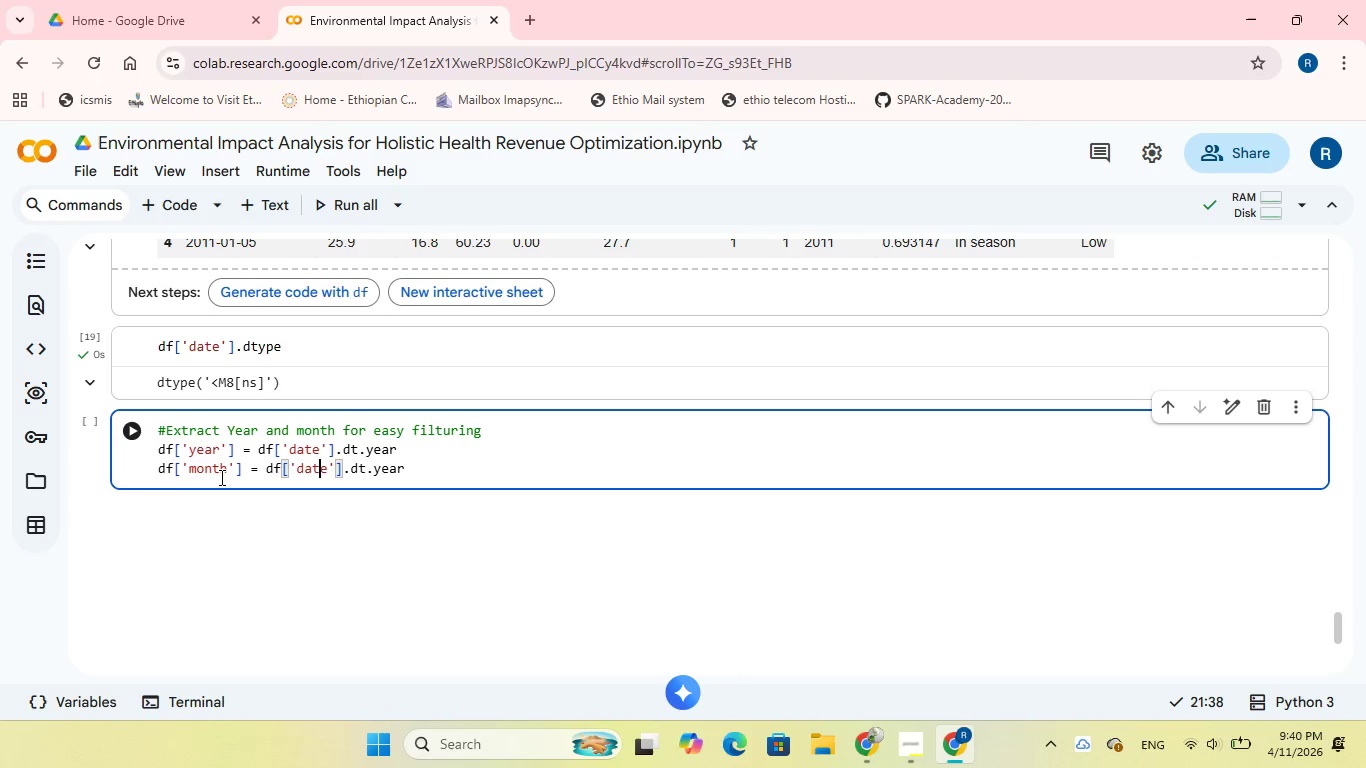 
key(ArrowRight)
 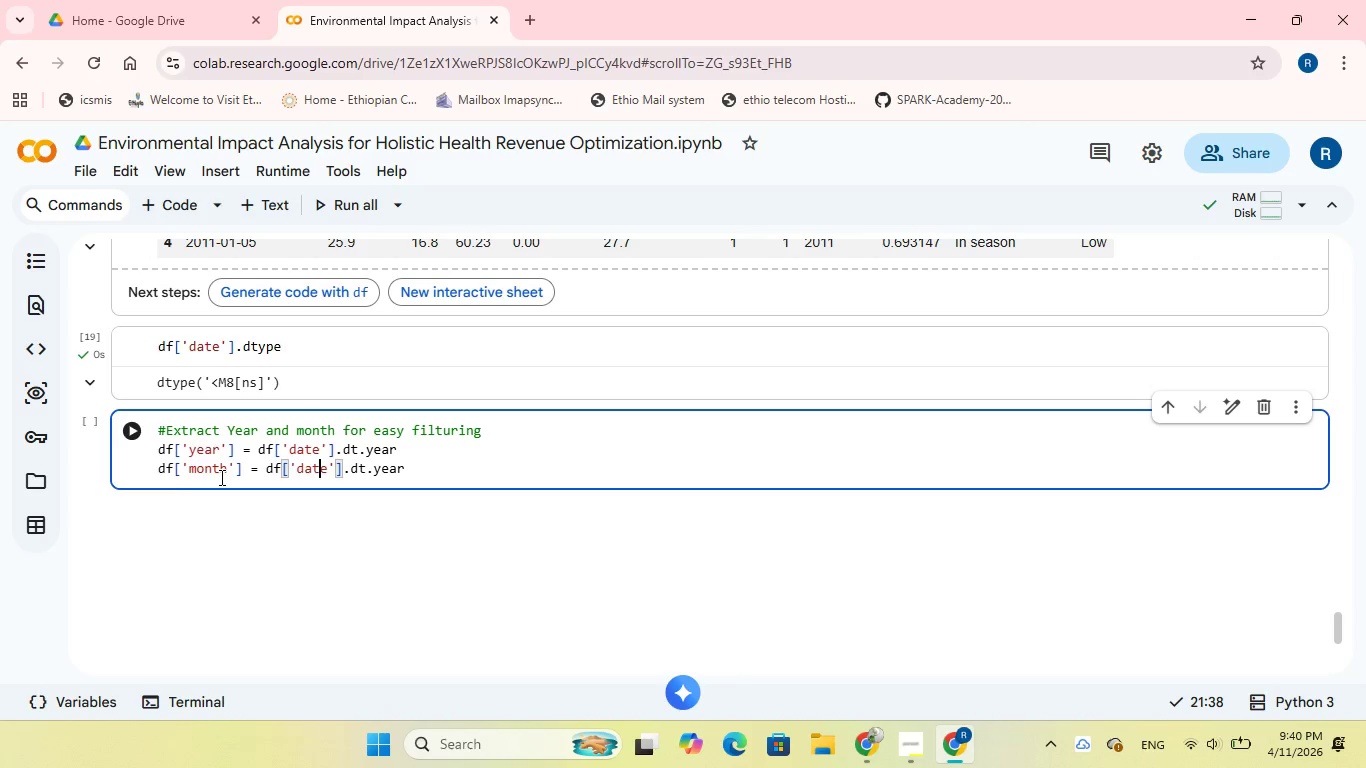 
key(ArrowRight)
 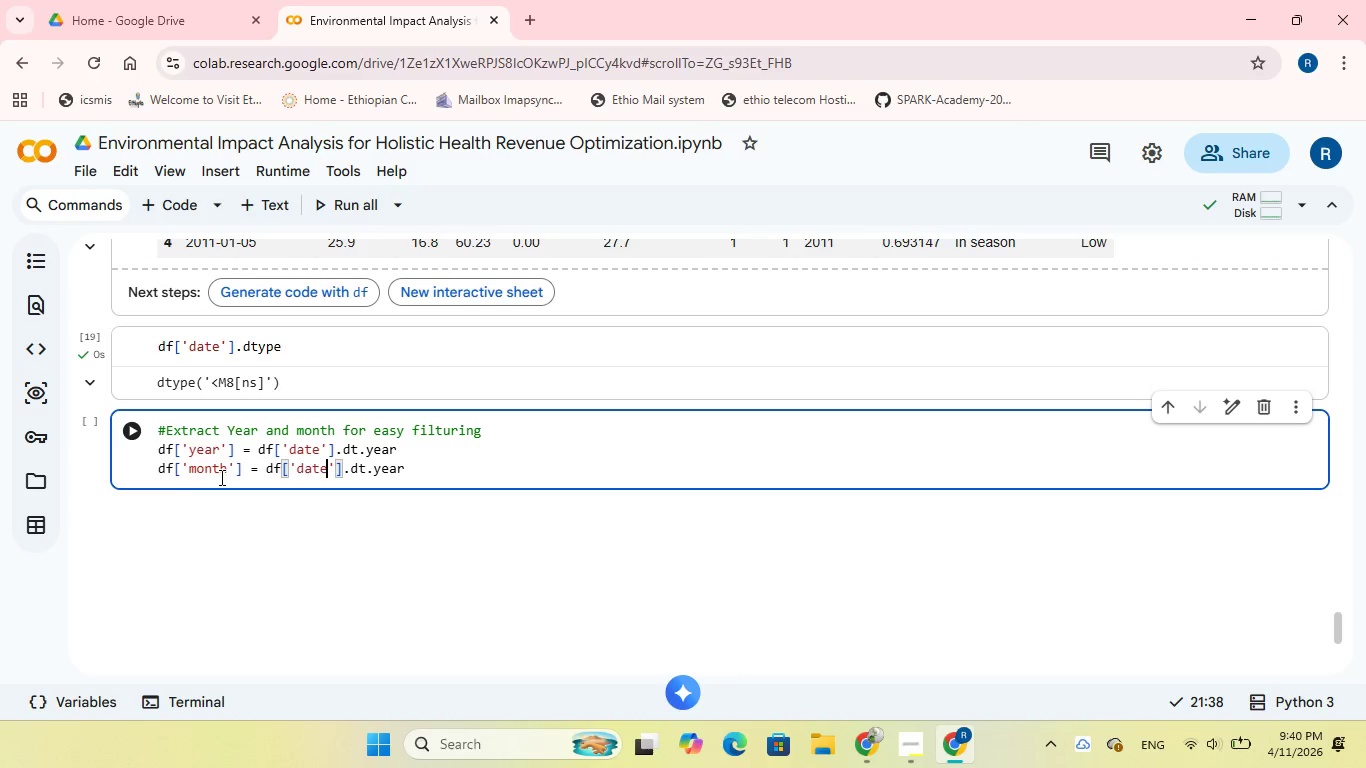 
key(ArrowRight)
 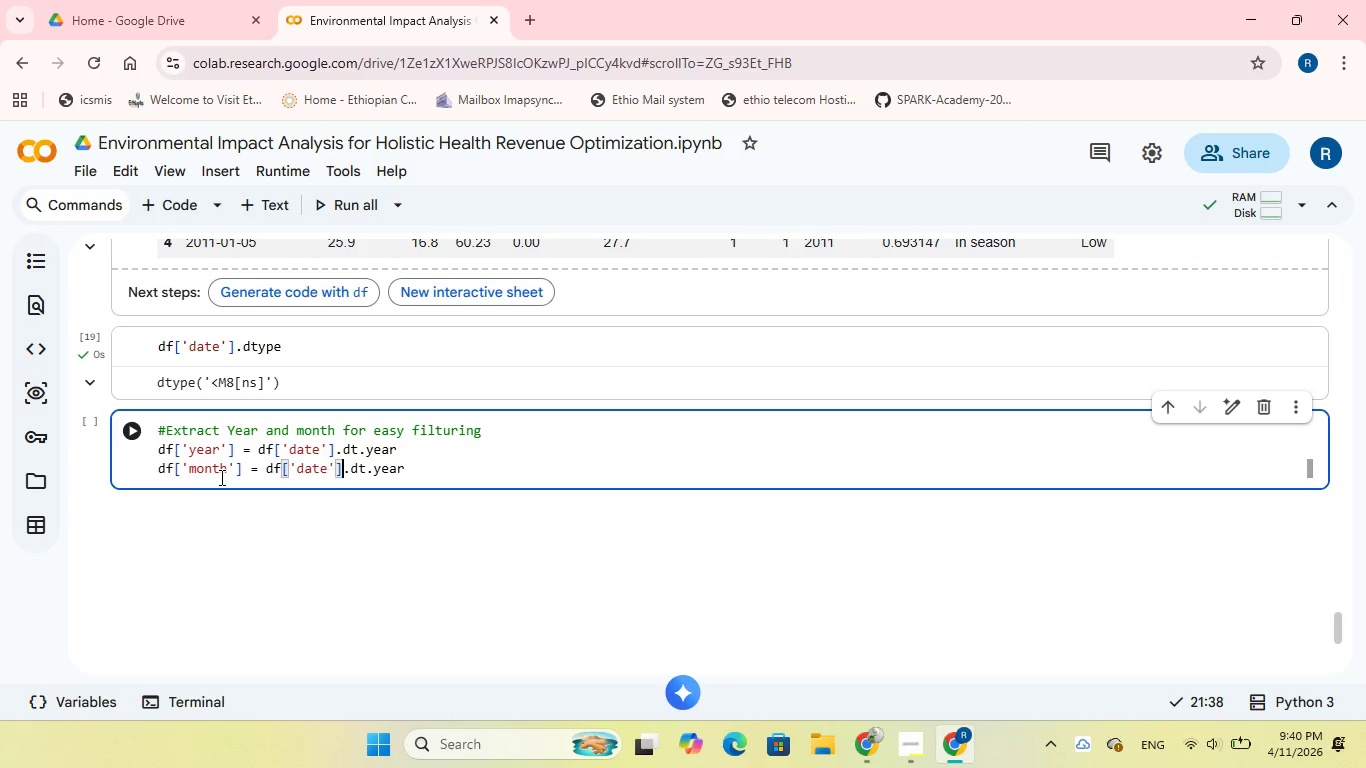 
hold_key(key=ArrowRight, duration=0.47)
 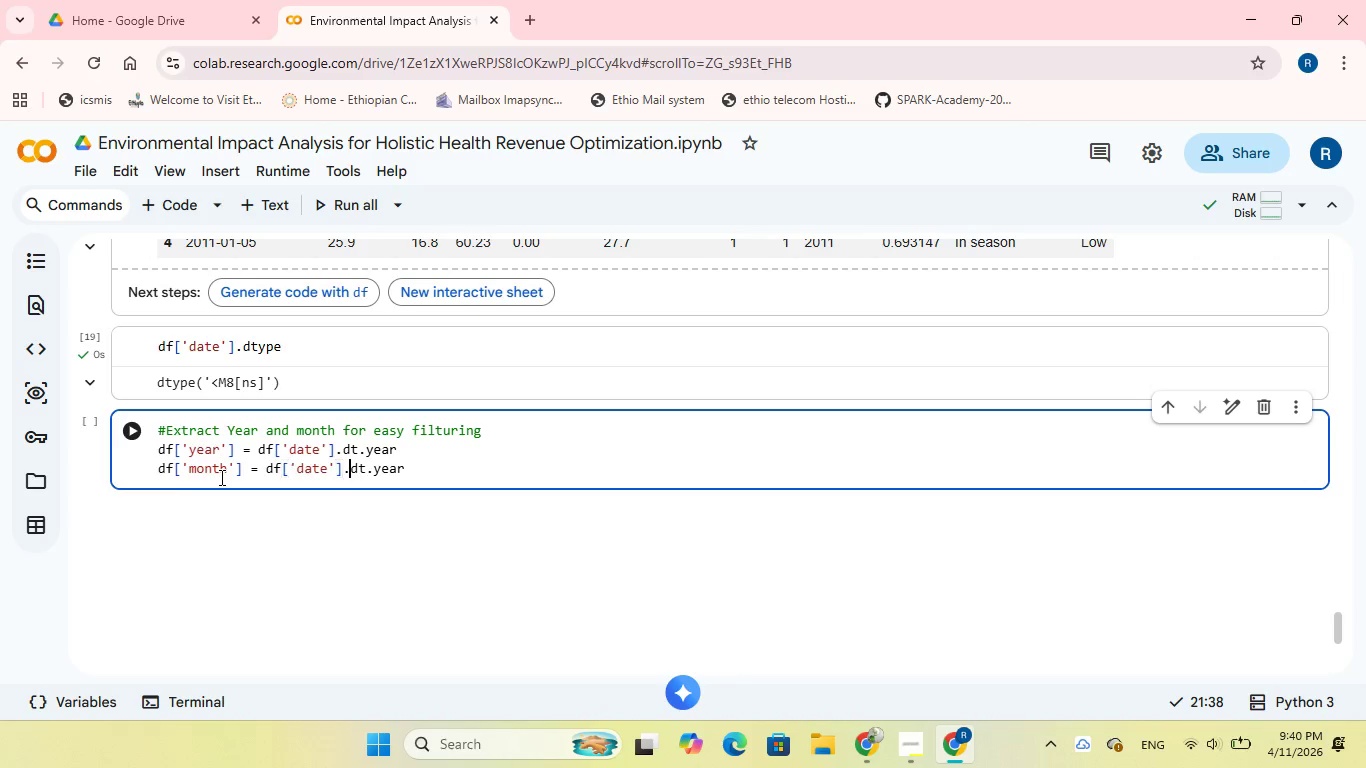 
key(ArrowRight)
 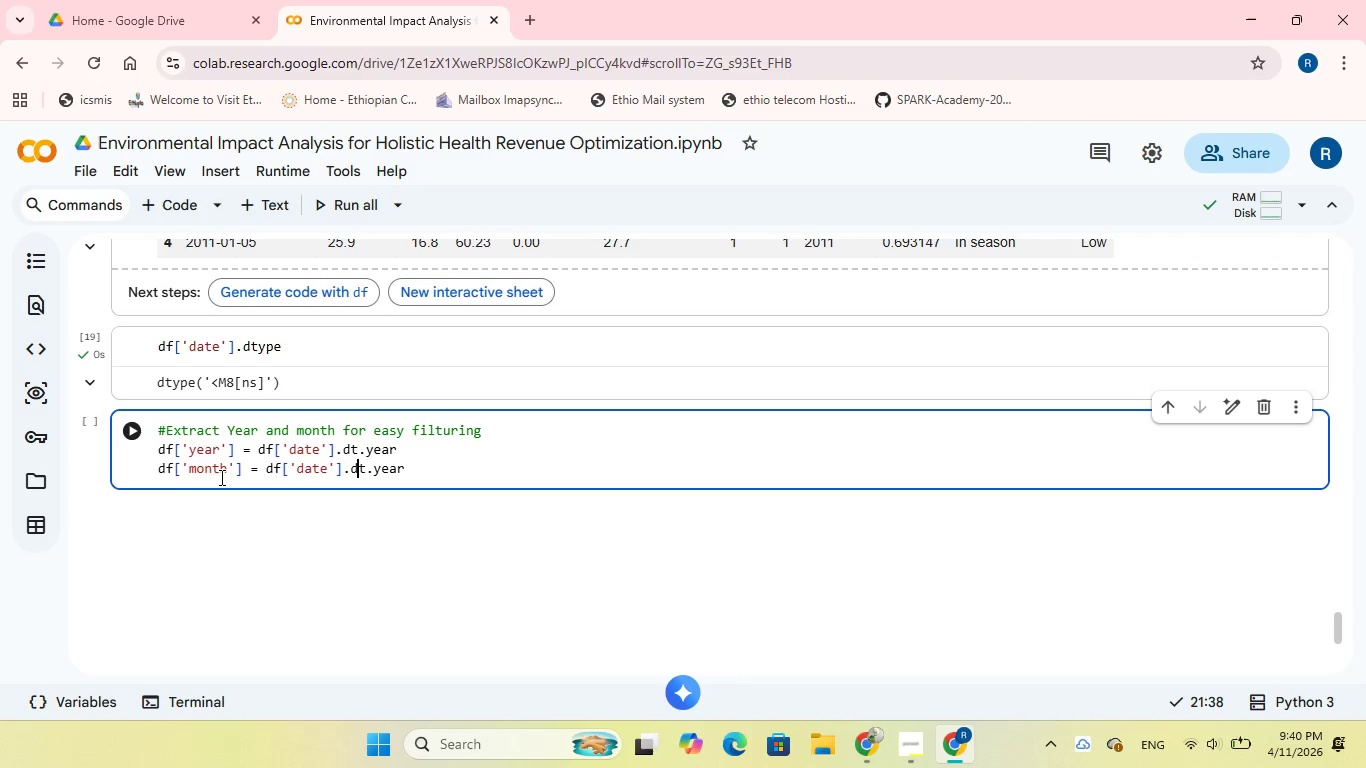 
key(ArrowRight)
 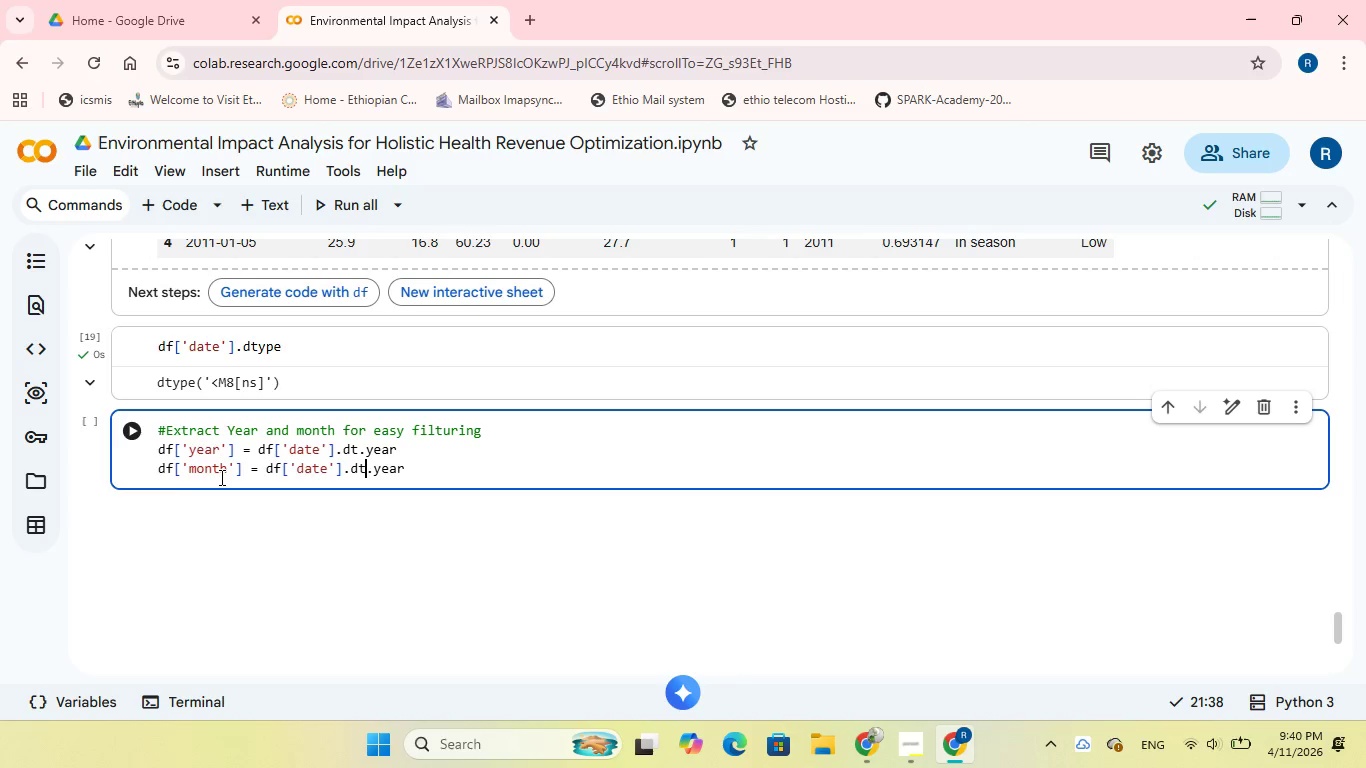 
key(ArrowRight)
 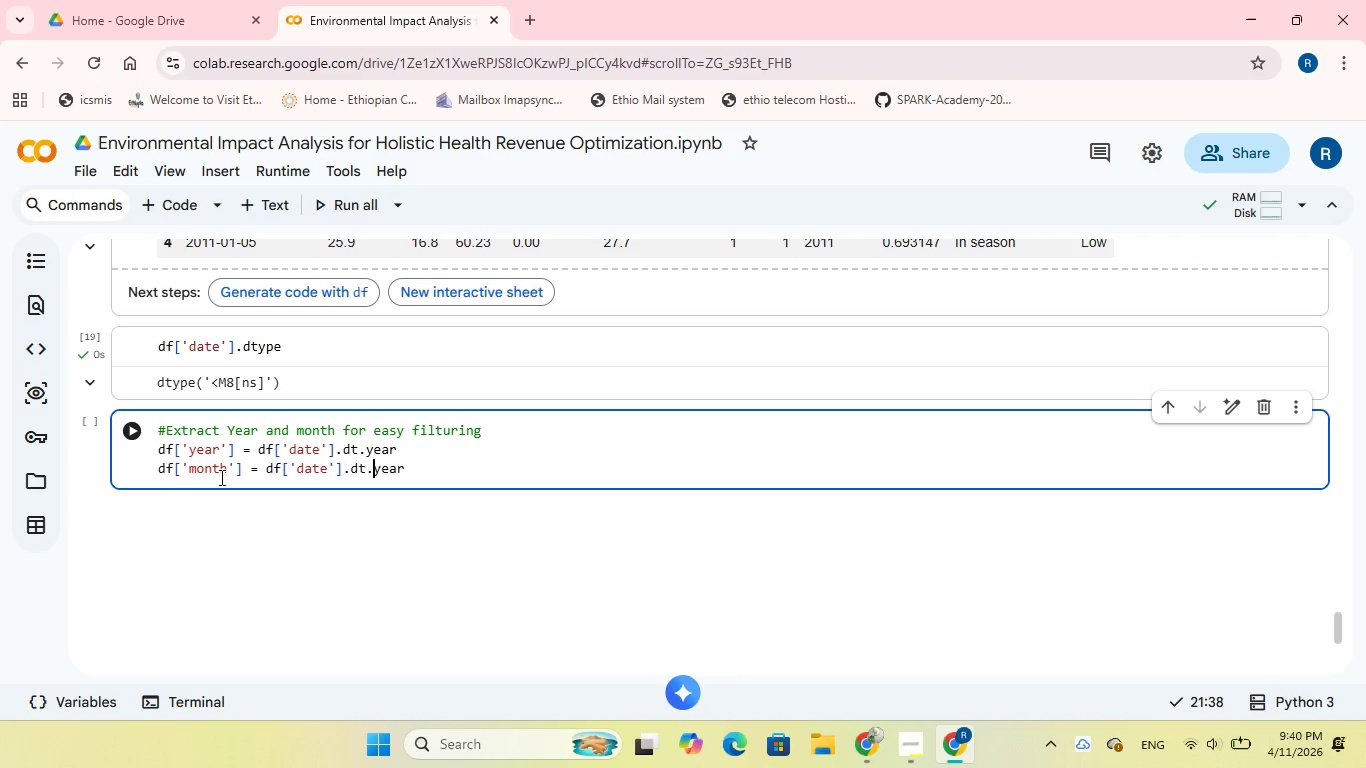 
key(ArrowRight)
 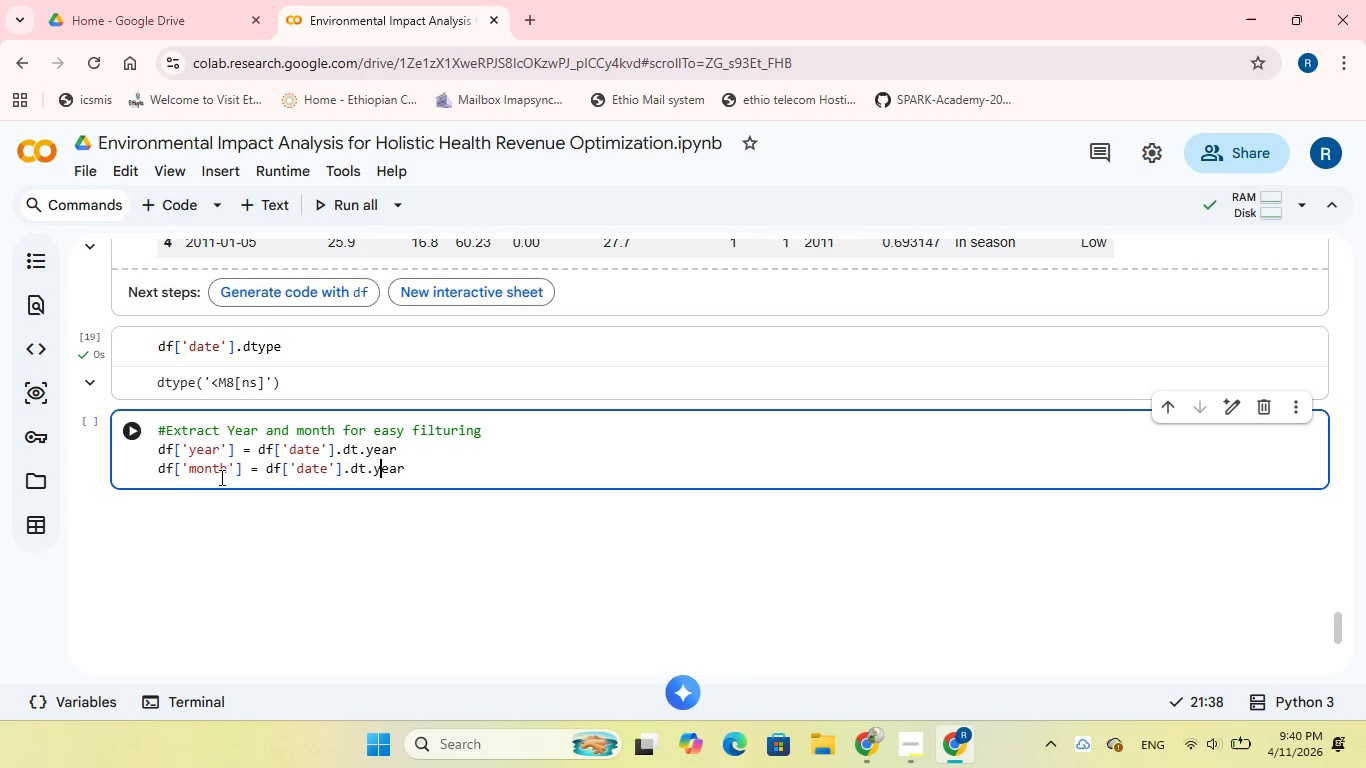 
key(ArrowRight)
 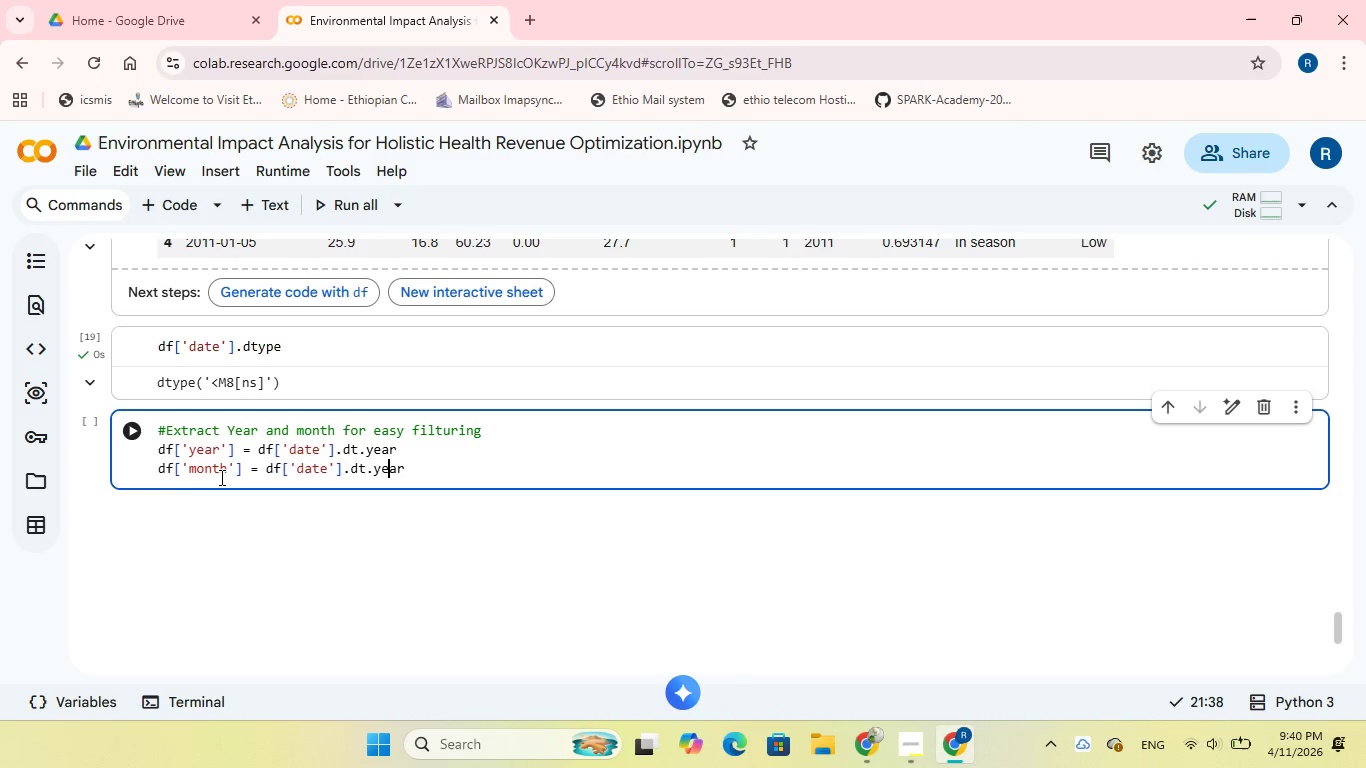 
key(ArrowRight)
 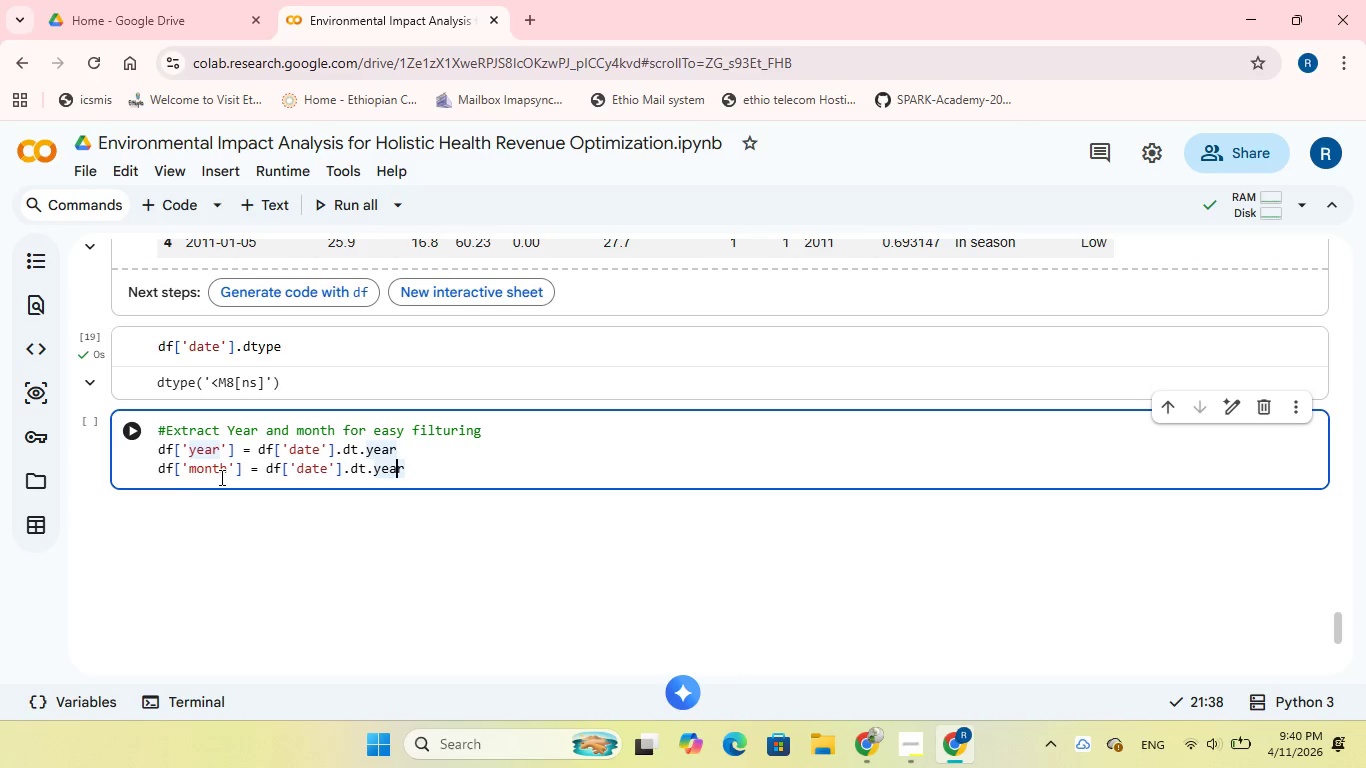 
key(ArrowRight)
 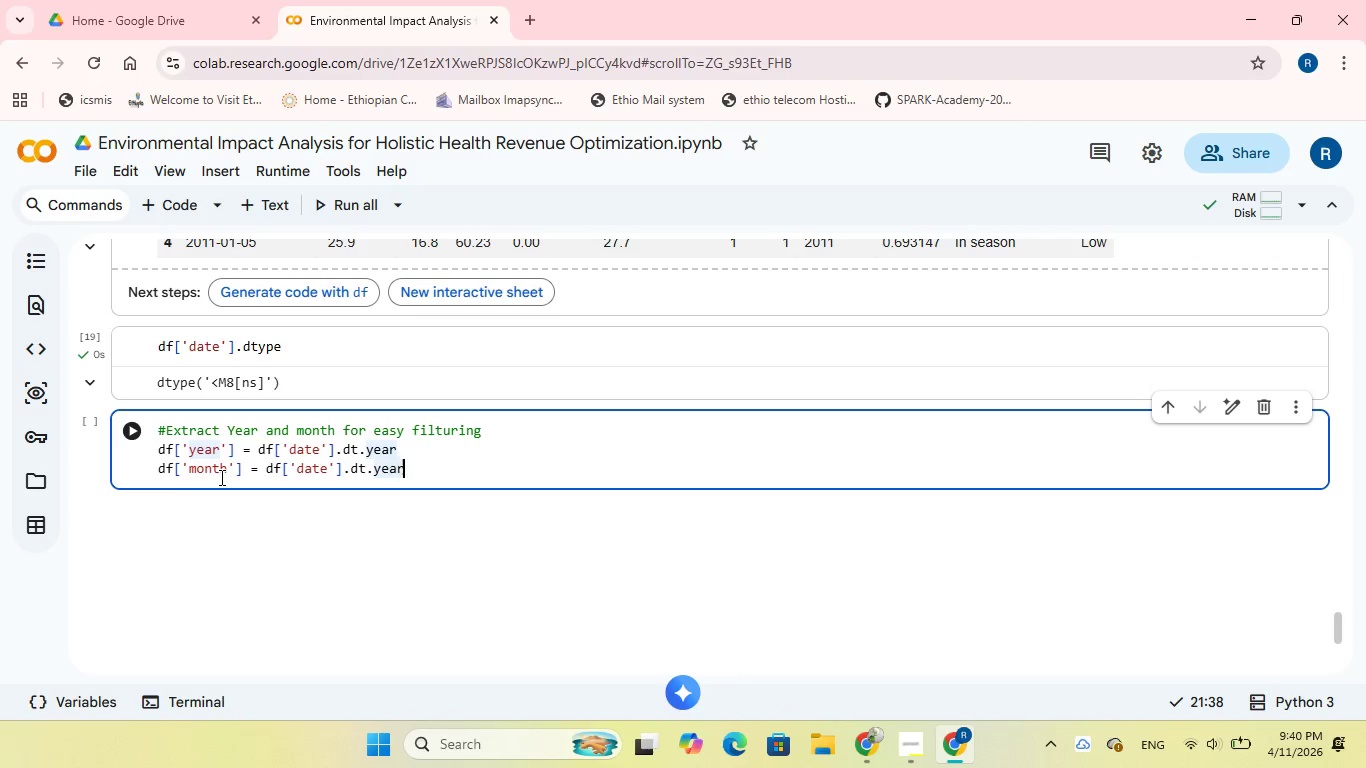 
key(ArrowRight)
 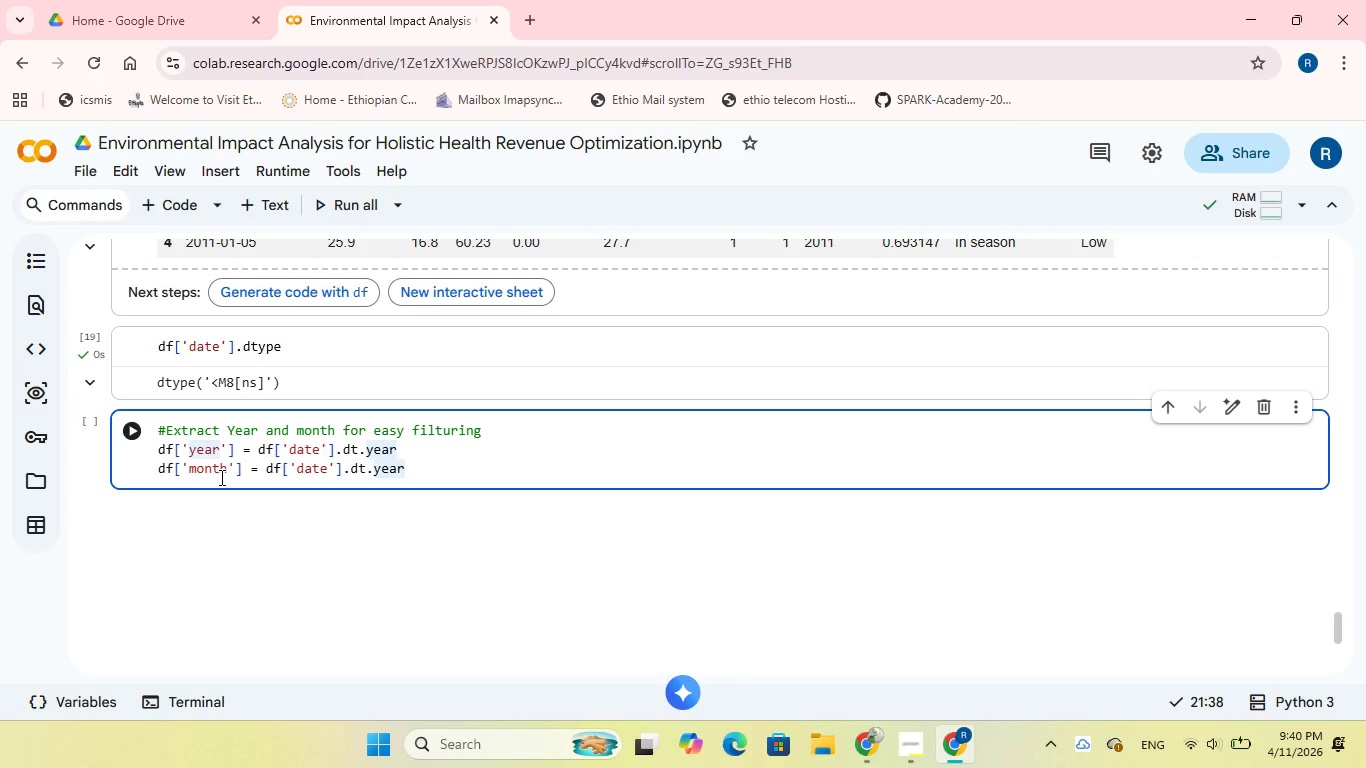 
key(Backspace)
key(Backspace)
key(Backspace)
key(Backspace)
type(month)
 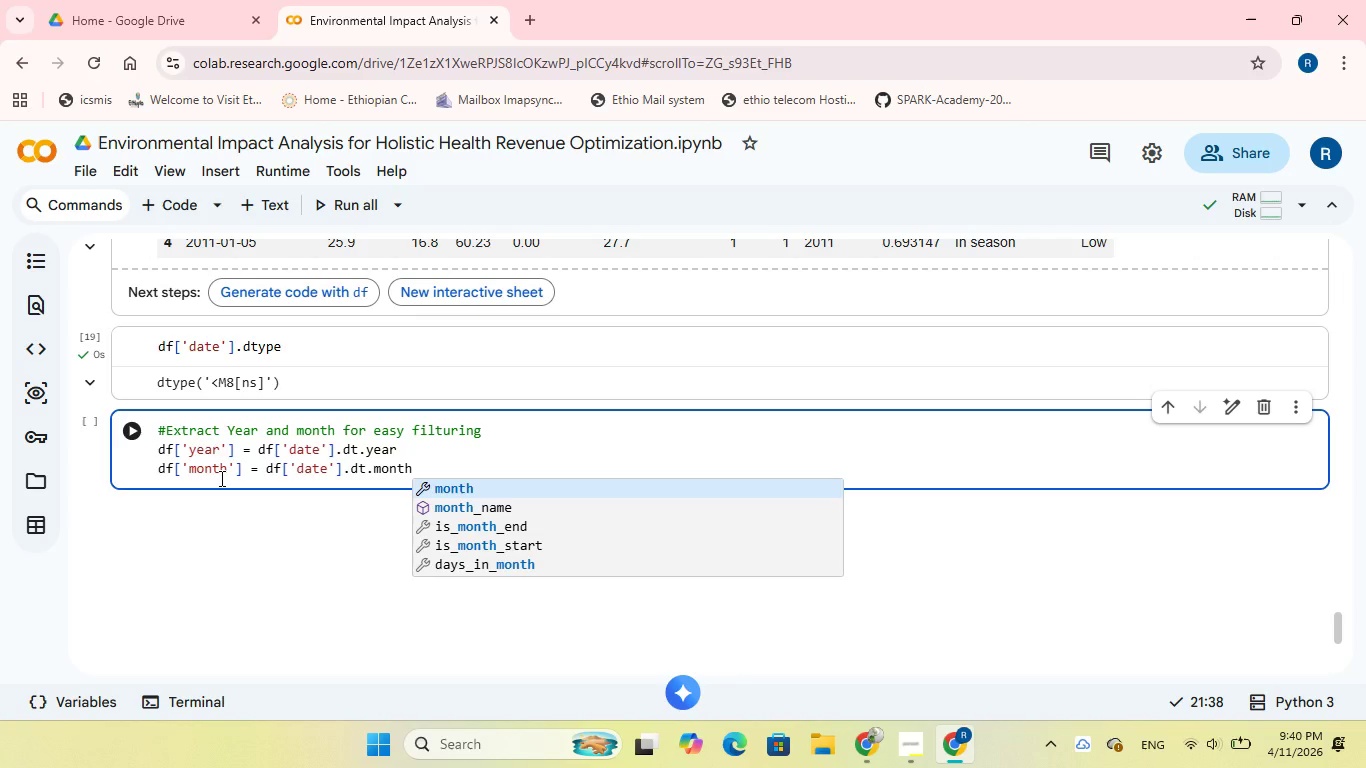 
key(Enter)
 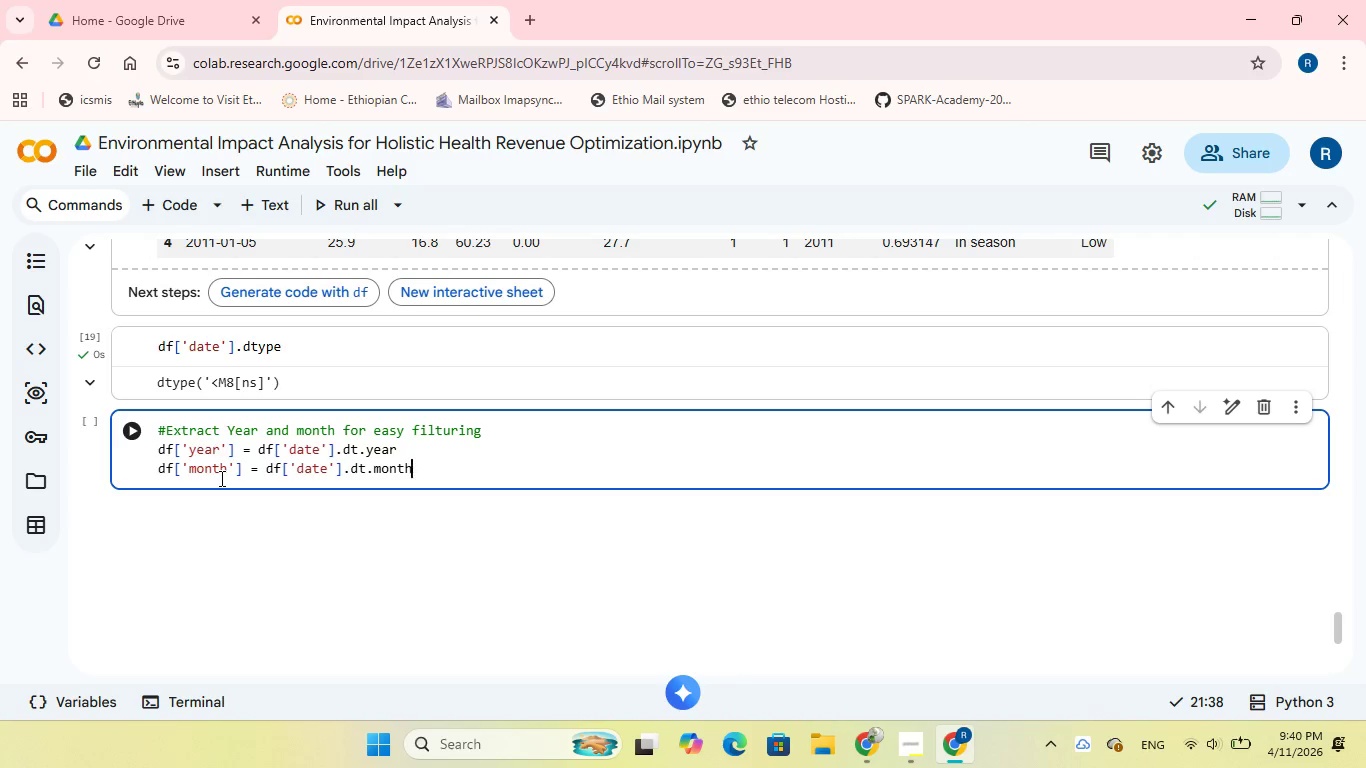 
key(Enter)
 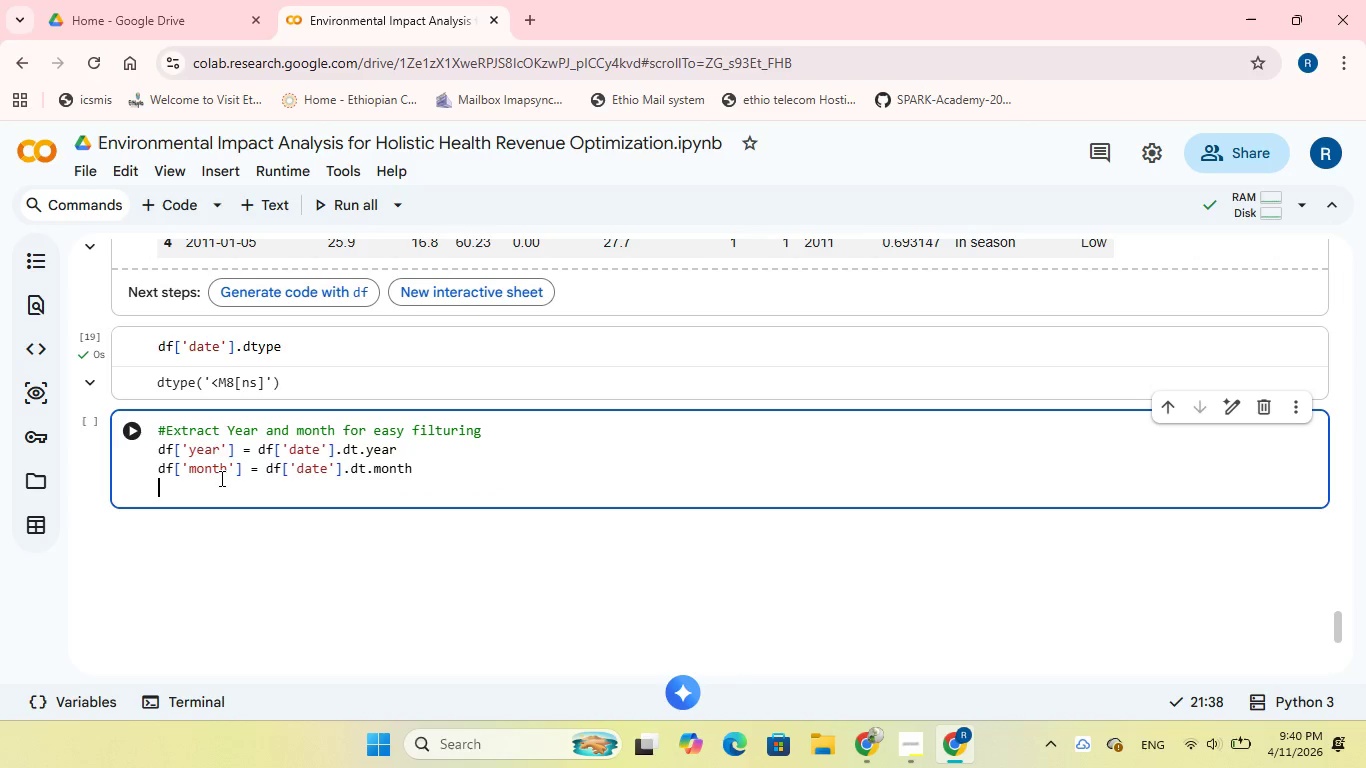 
key(Enter)
 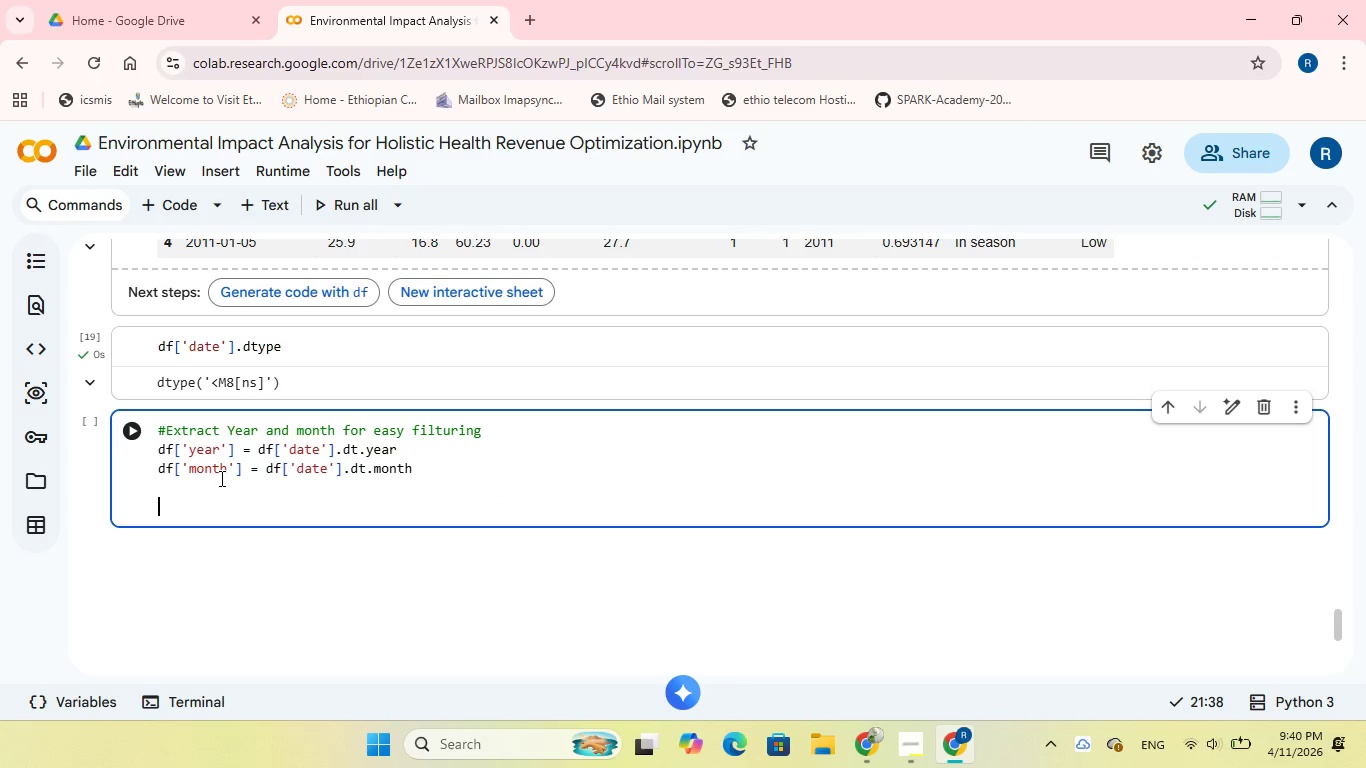 
type(#sort by dte )
 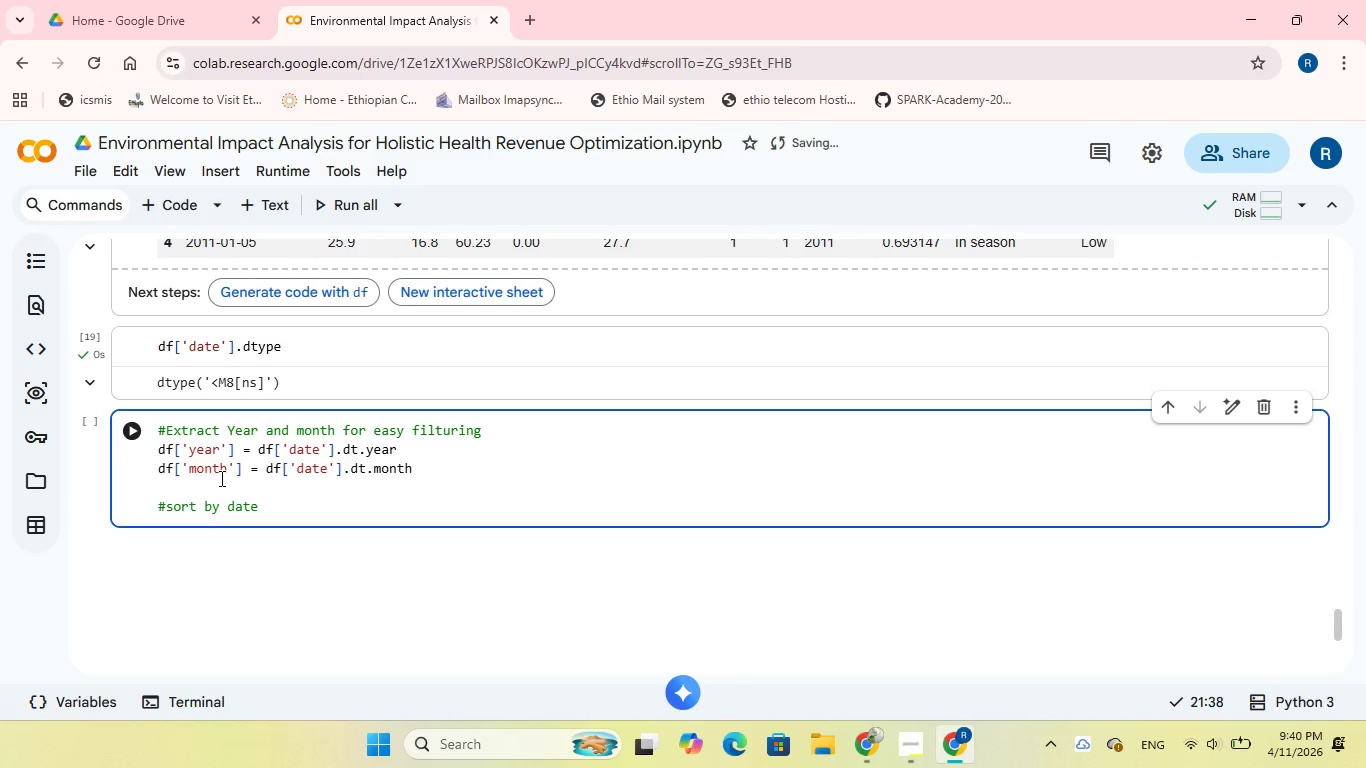 
hold_key(key=A, duration=0.38)
 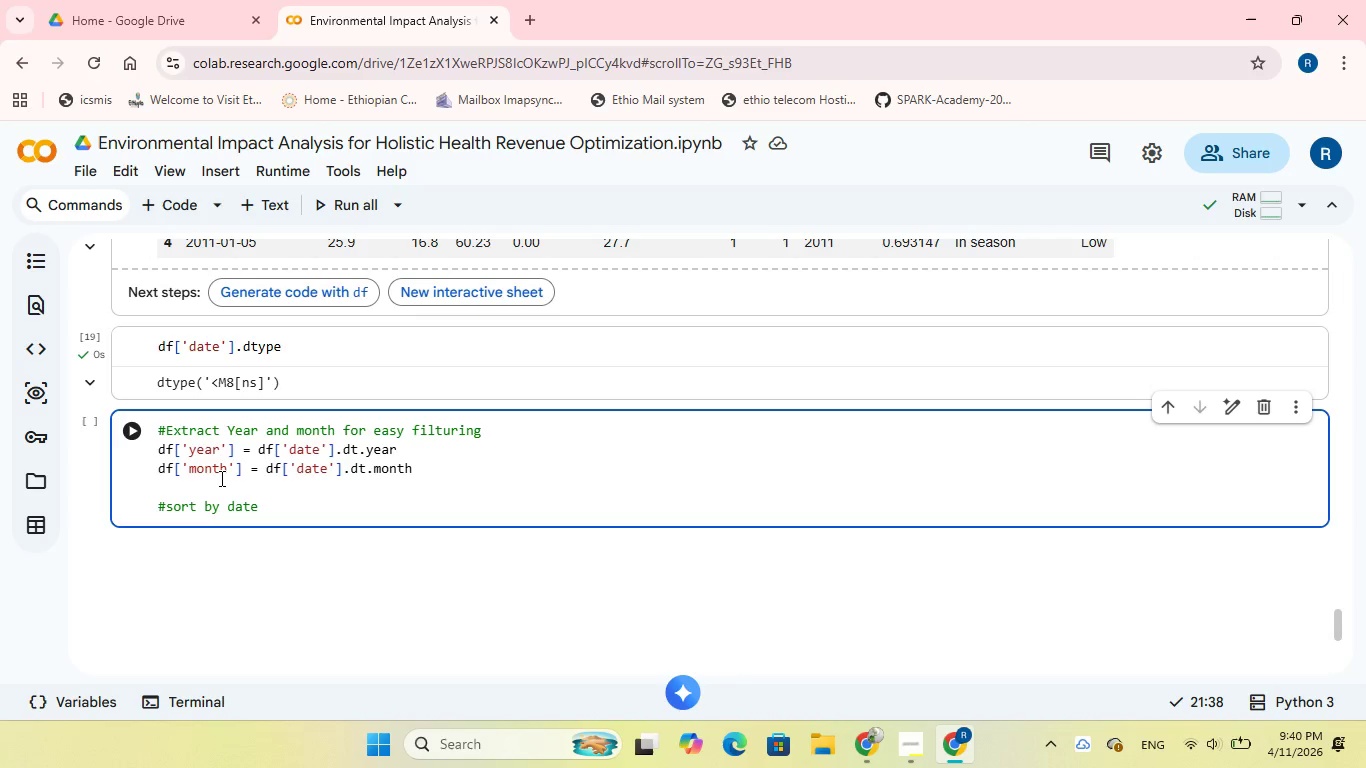 
type(to ensure time eries analysis)
 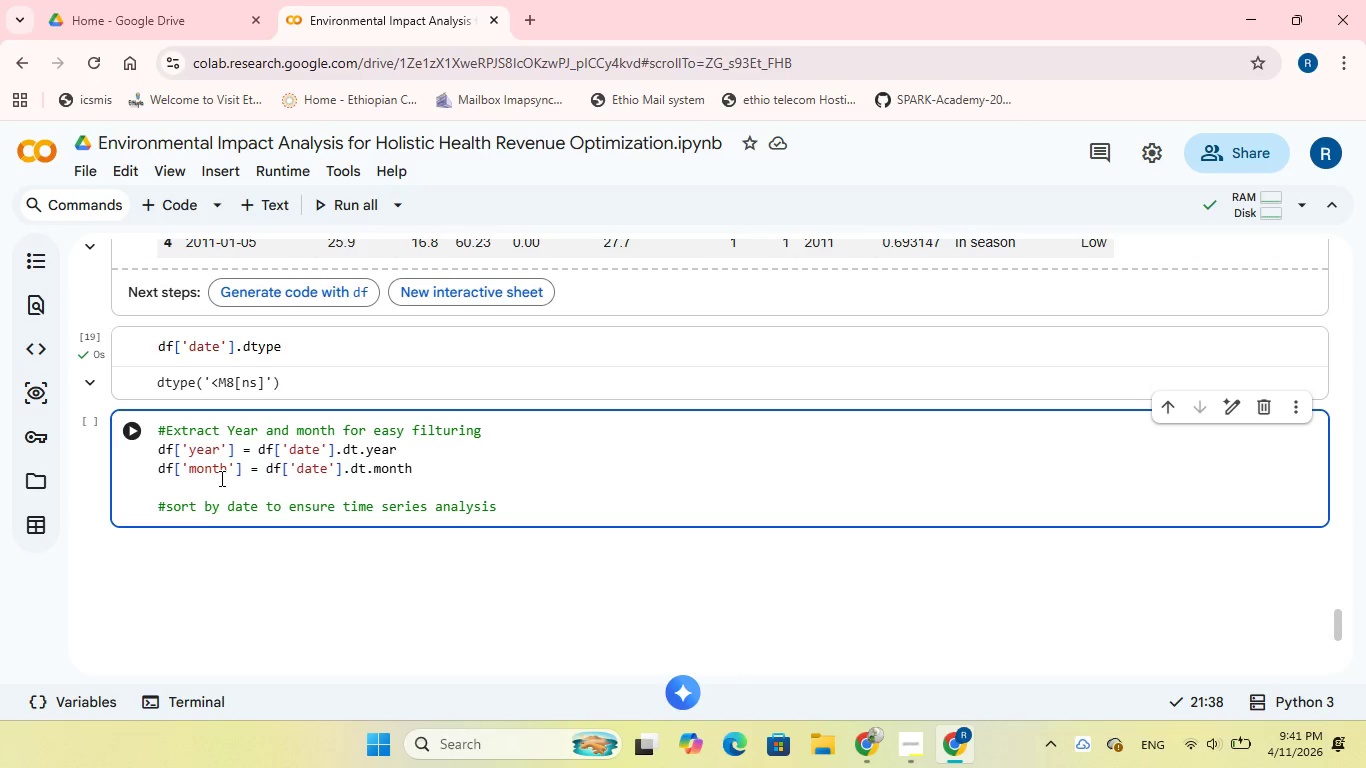 
key(Enter)
 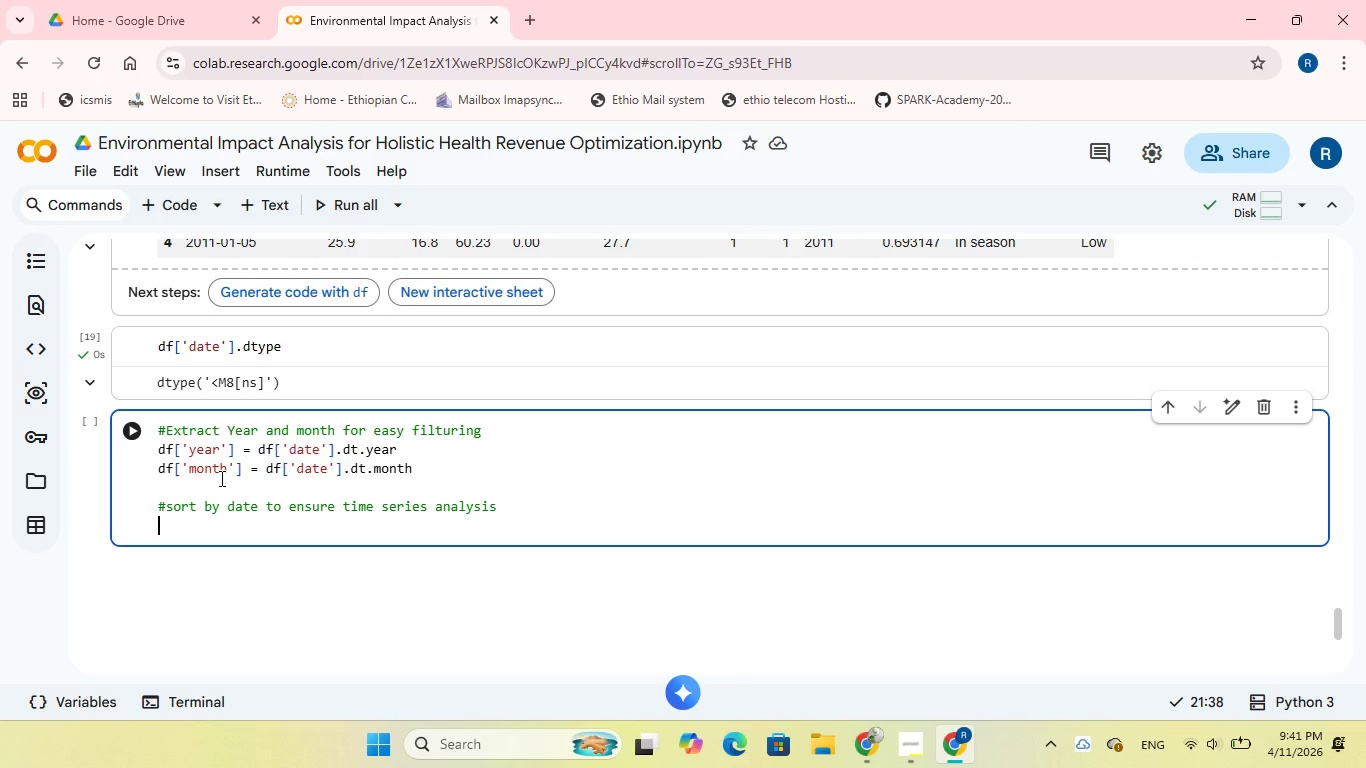 
type(s)
key(Backspace)
type(df = df.sort_value()
 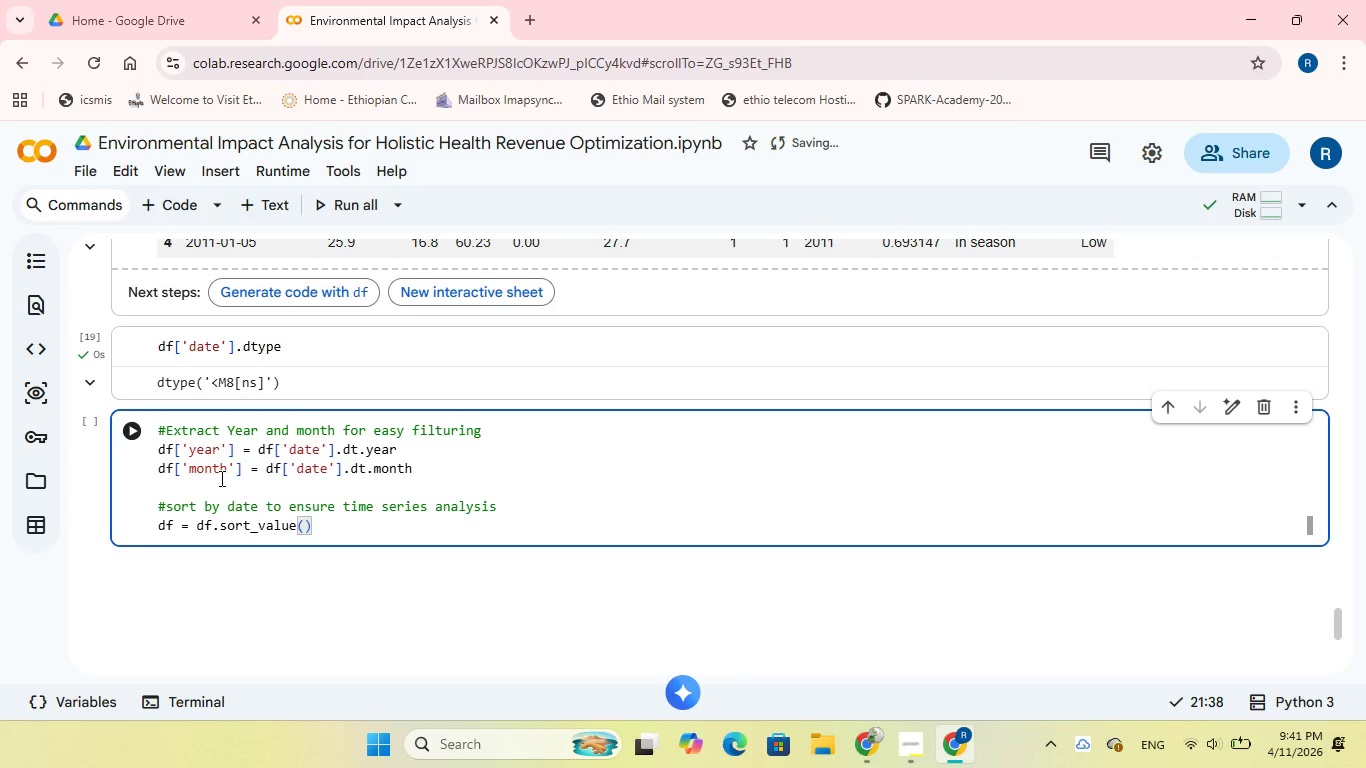 
wait(5.28)
 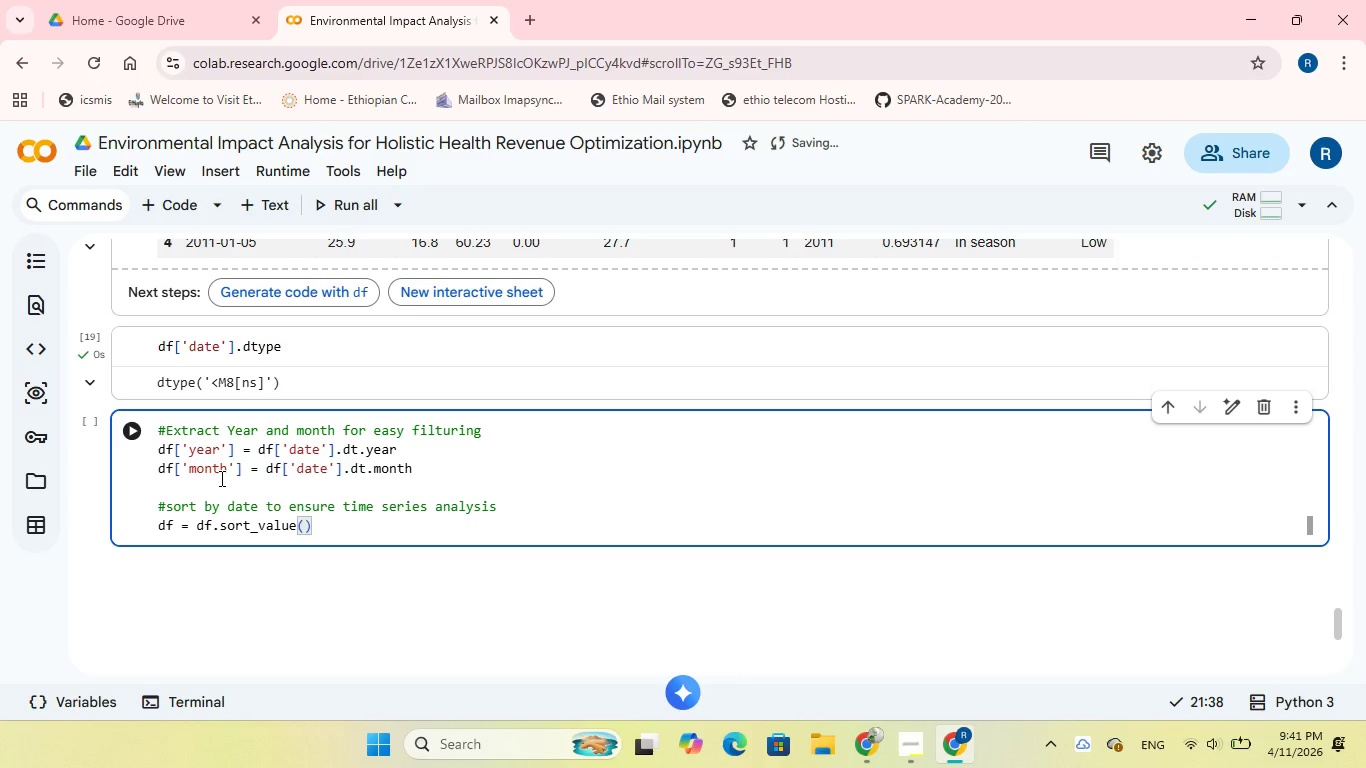 
type('date)
 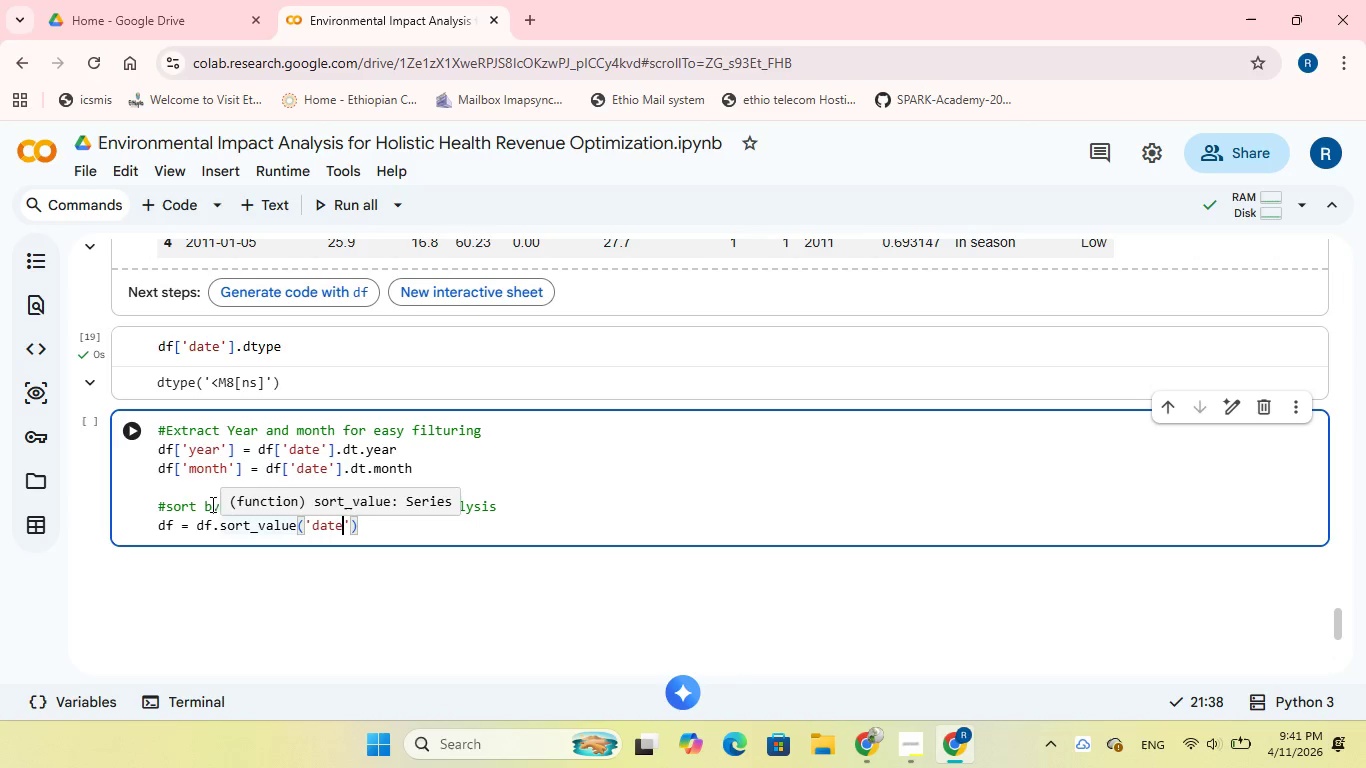 
left_click([126, 436])
 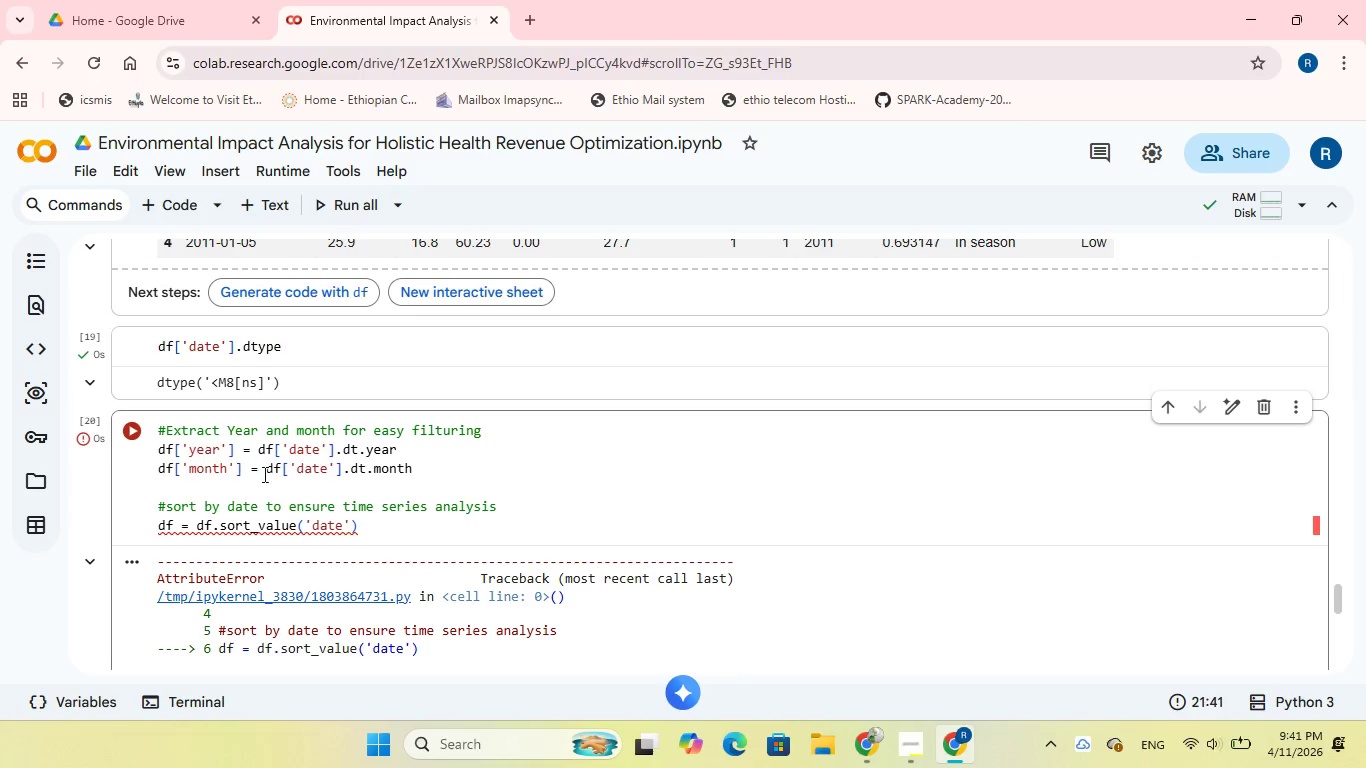 
scroll: coordinate [318, 487], scroll_direction: down, amount: 3.0
 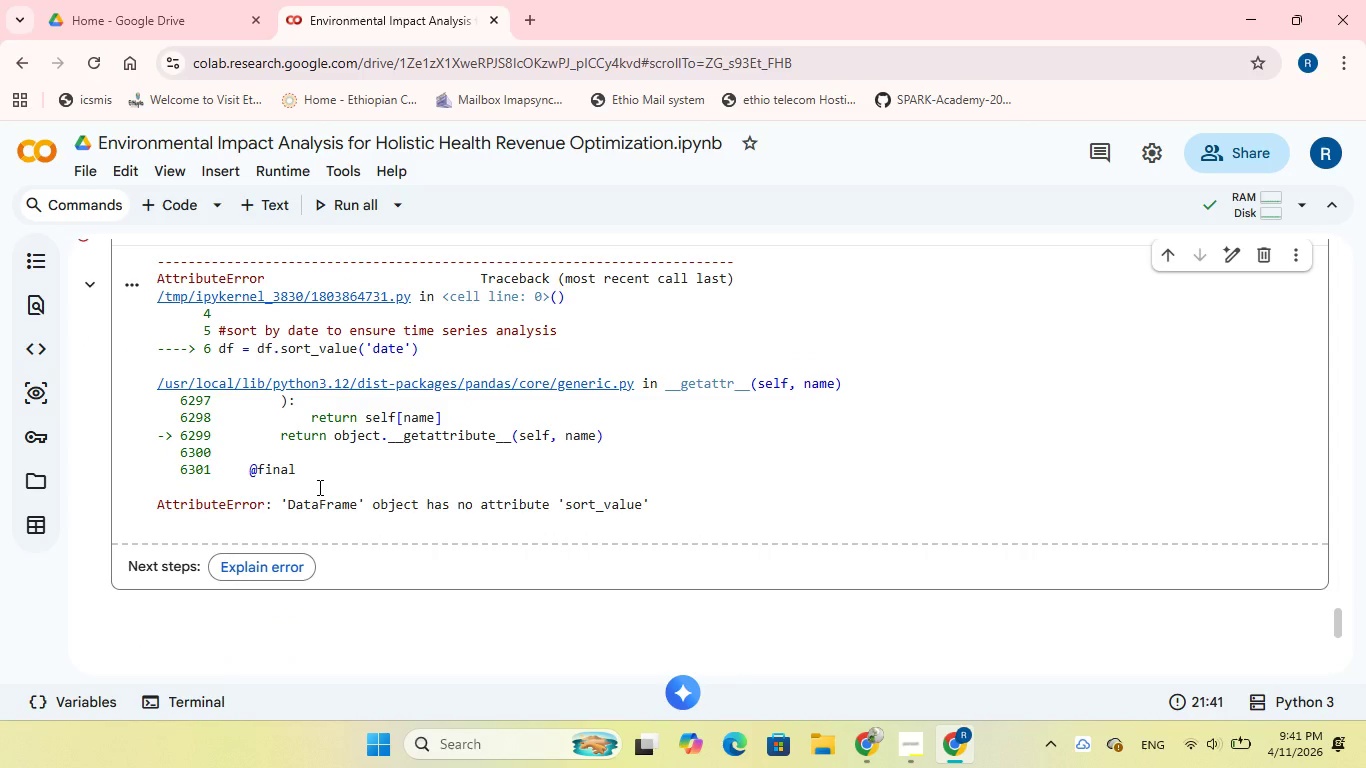 
scroll: coordinate [318, 487], scroll_direction: up, amount: 5.0
 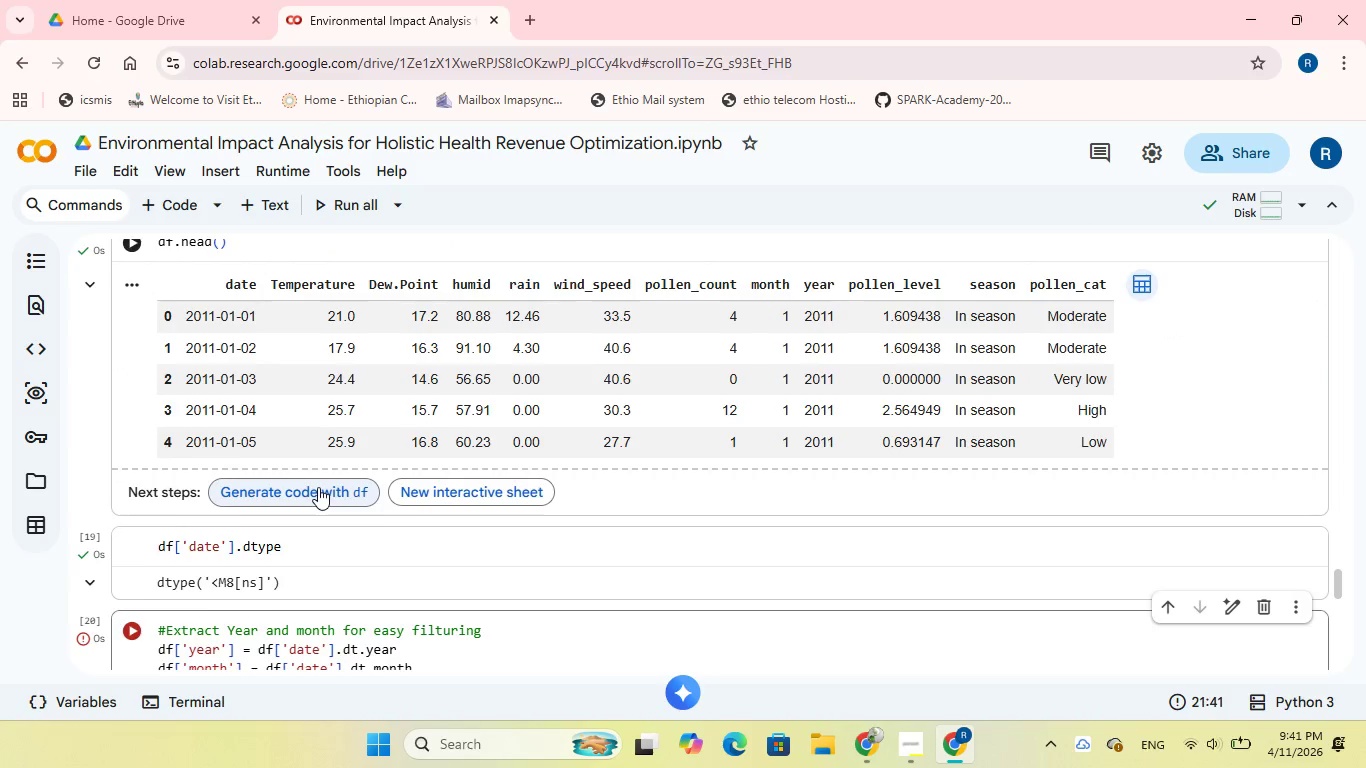 
scroll: coordinate [318, 487], scroll_direction: down, amount: 2.0
 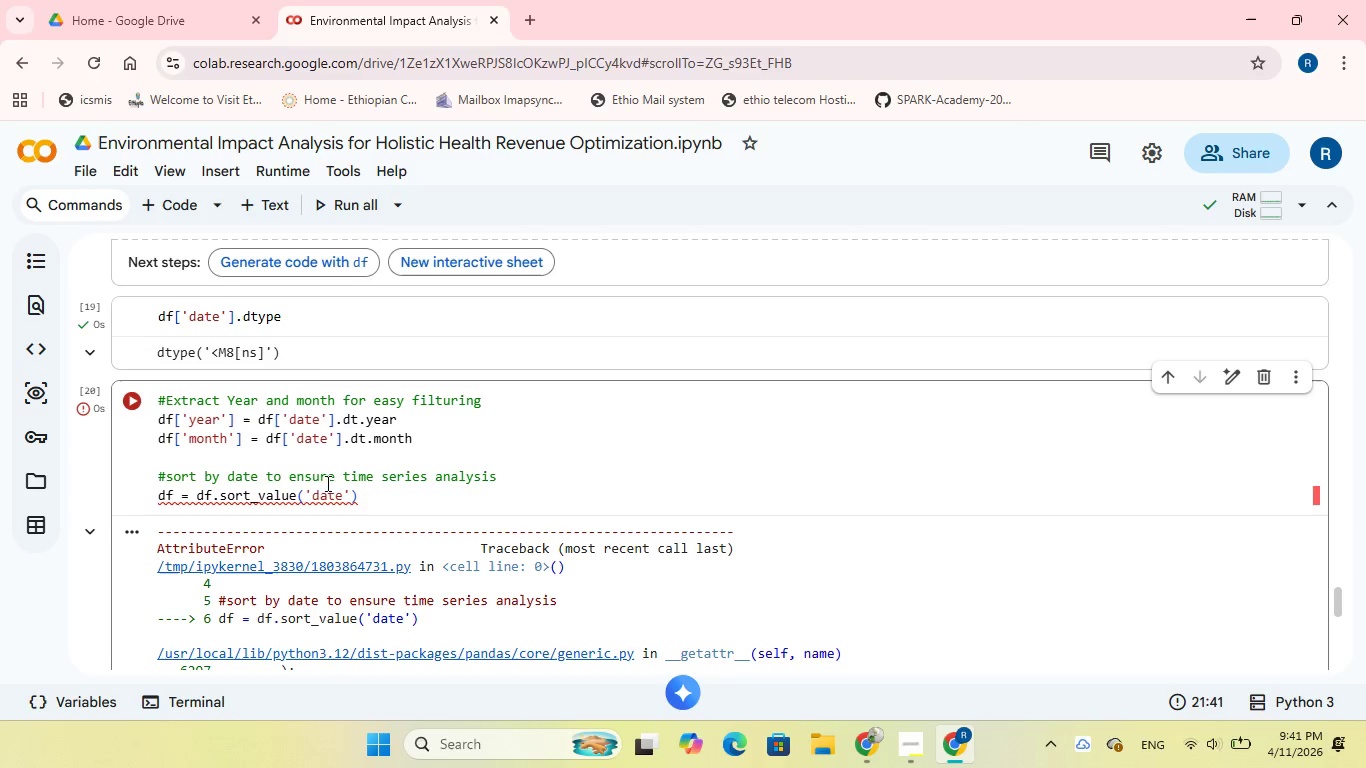 
left_click([295, 495])
 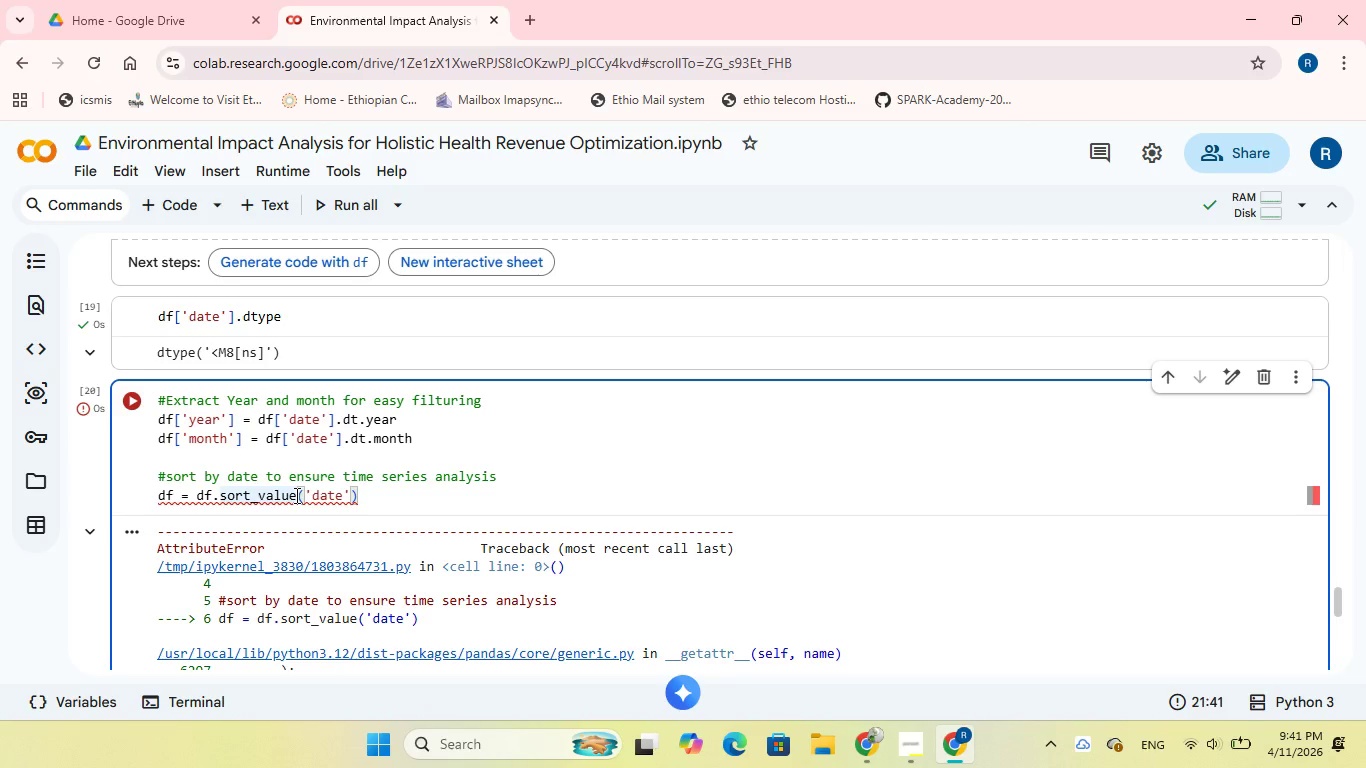 
key(S)
 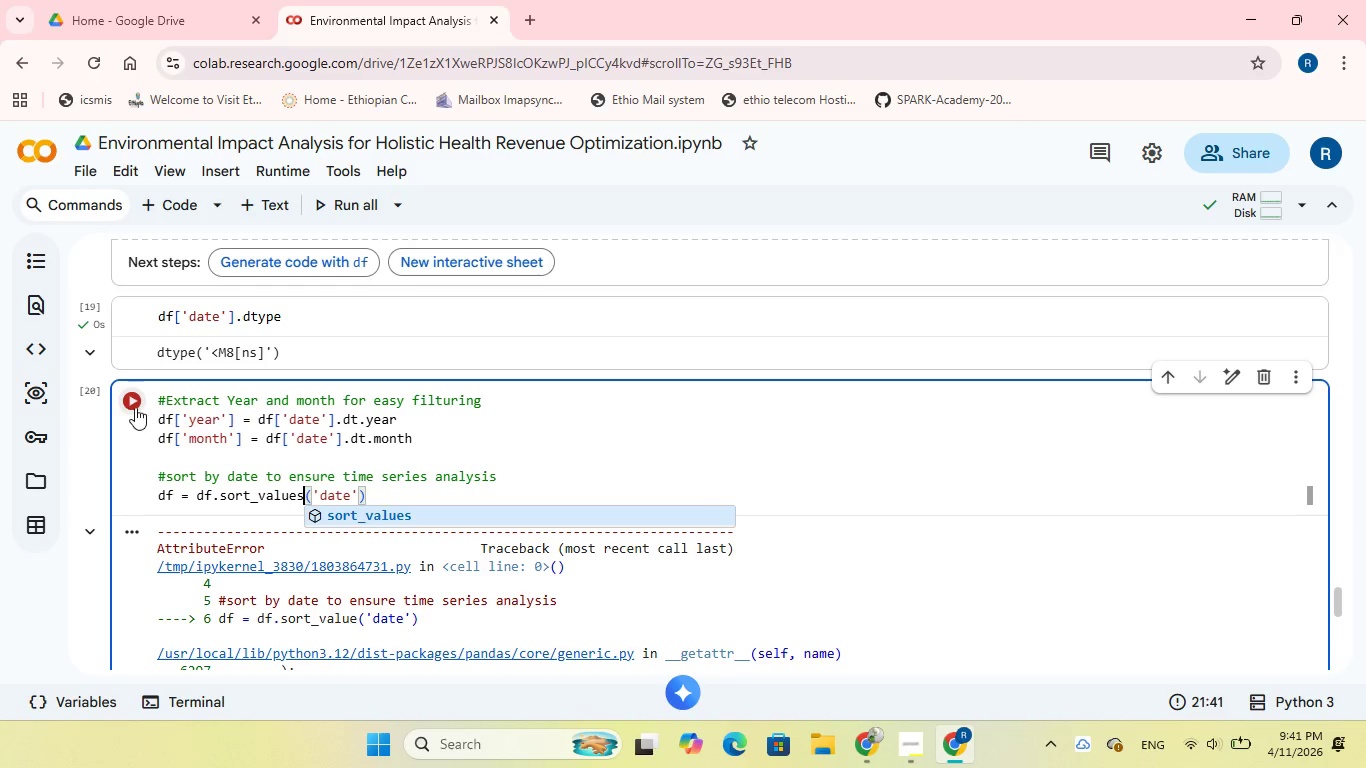 
left_click([134, 406])
 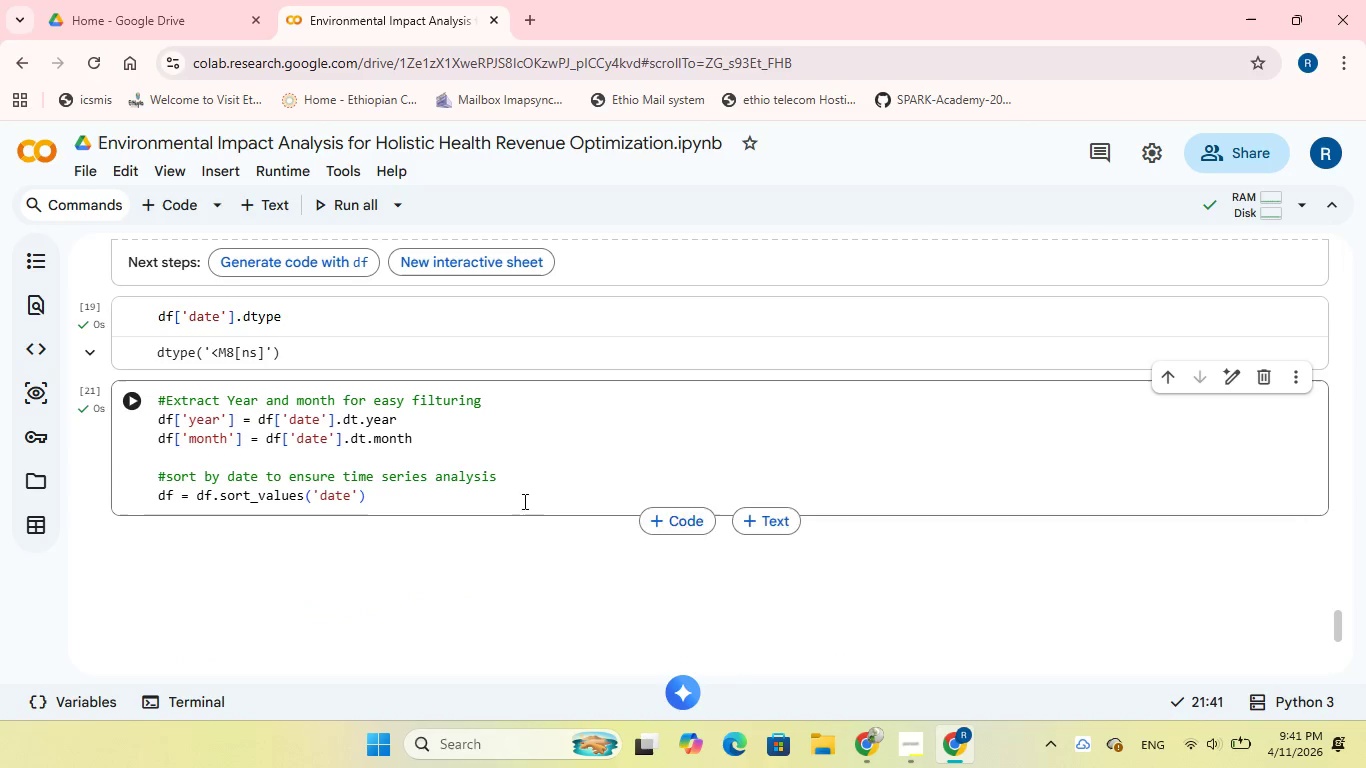 
left_click([672, 524])
 